 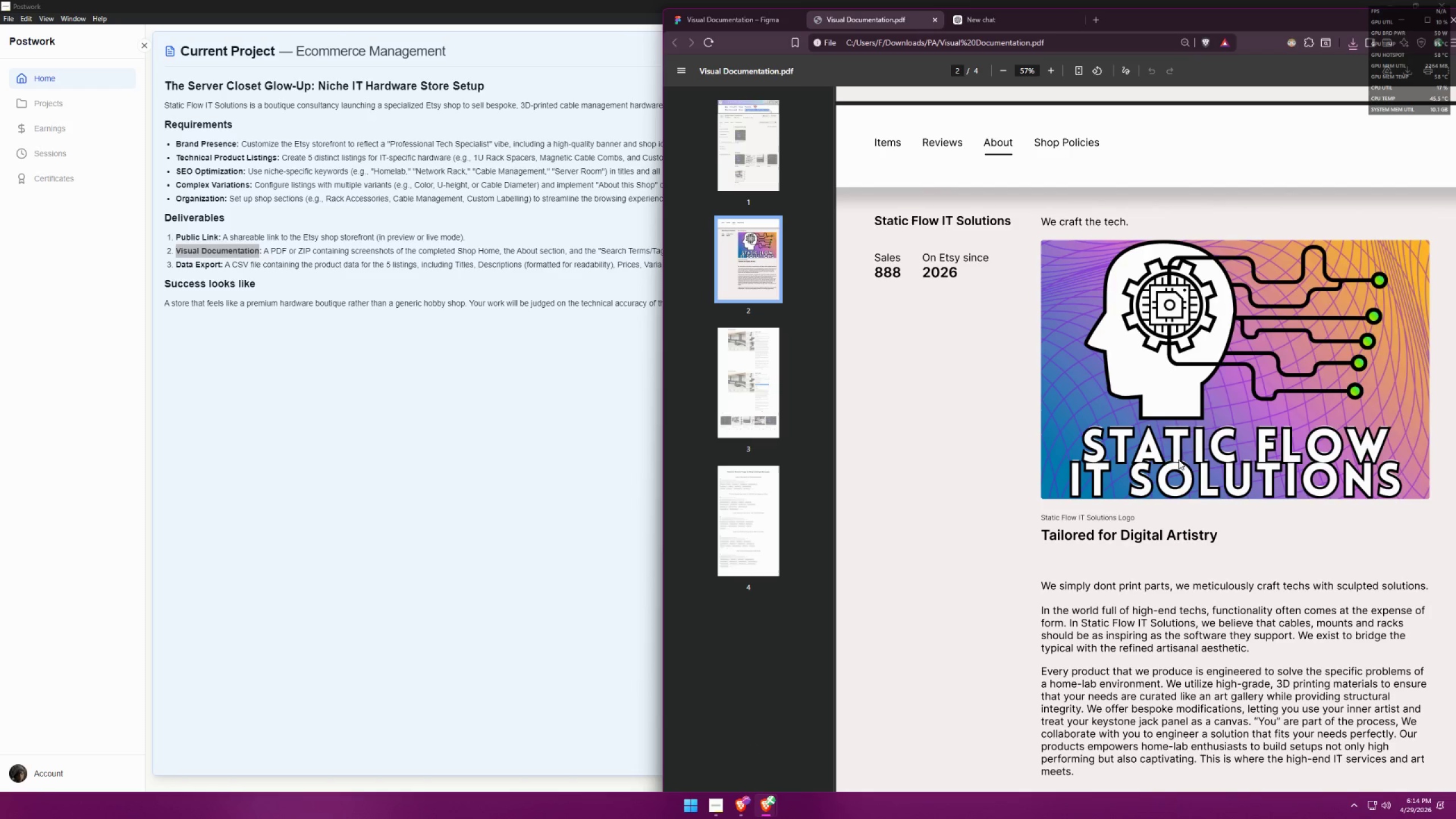 
scroll: coordinate [1294, 466], scroll_direction: down, amount: 43.0
 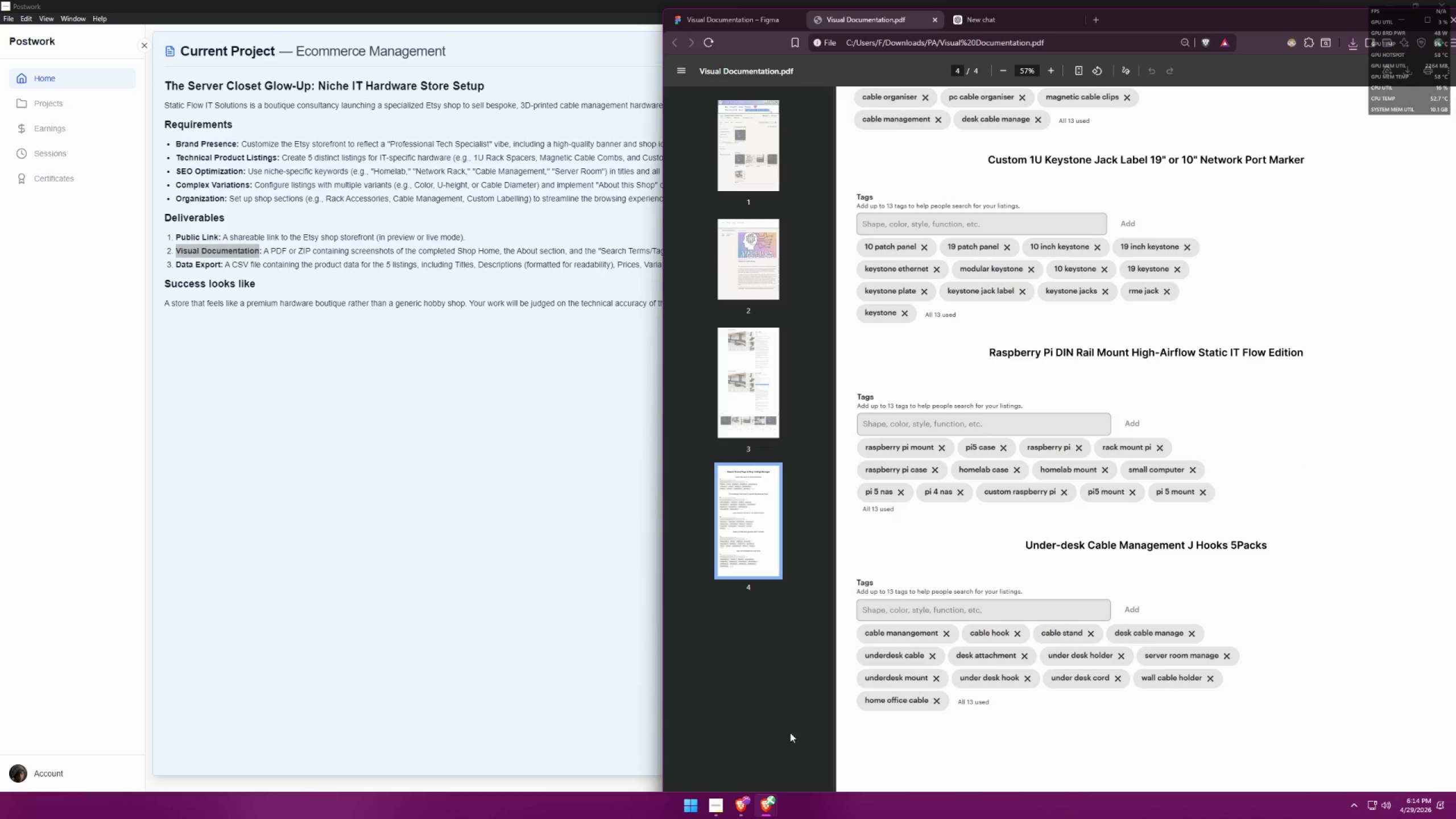 
left_click([744, 799])
 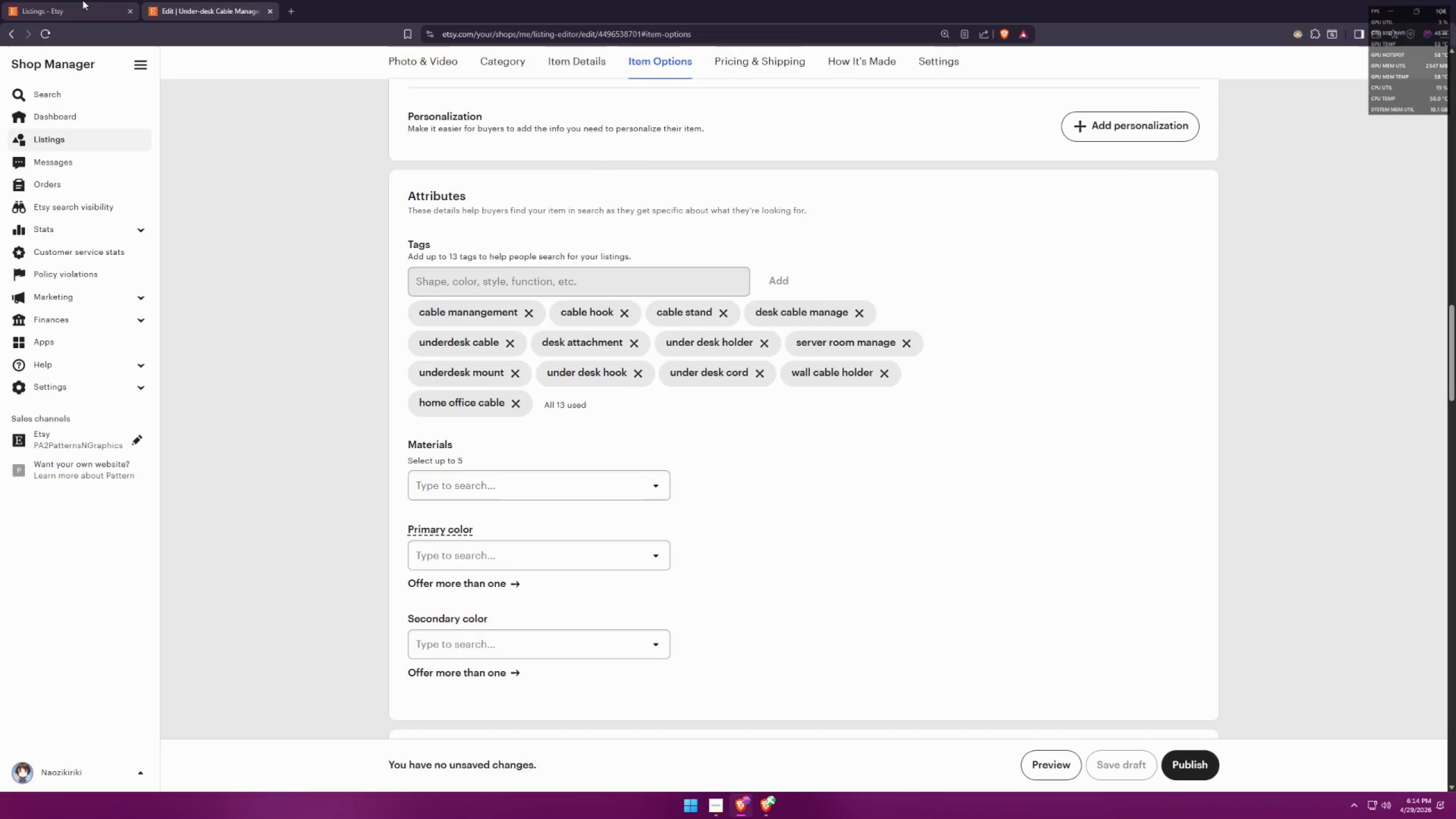 
left_click([273, 13])
 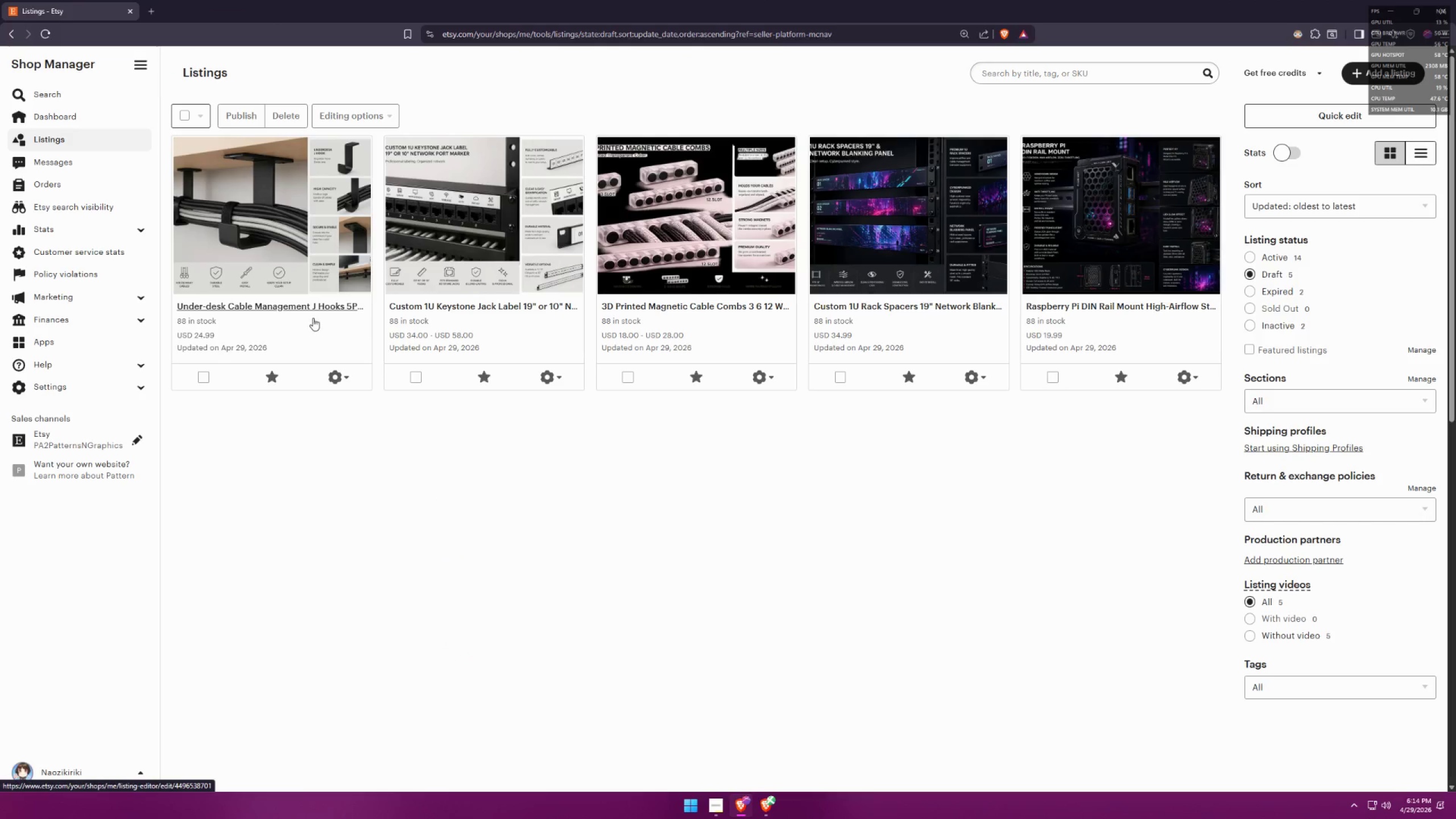 
middle_click([319, 308])
 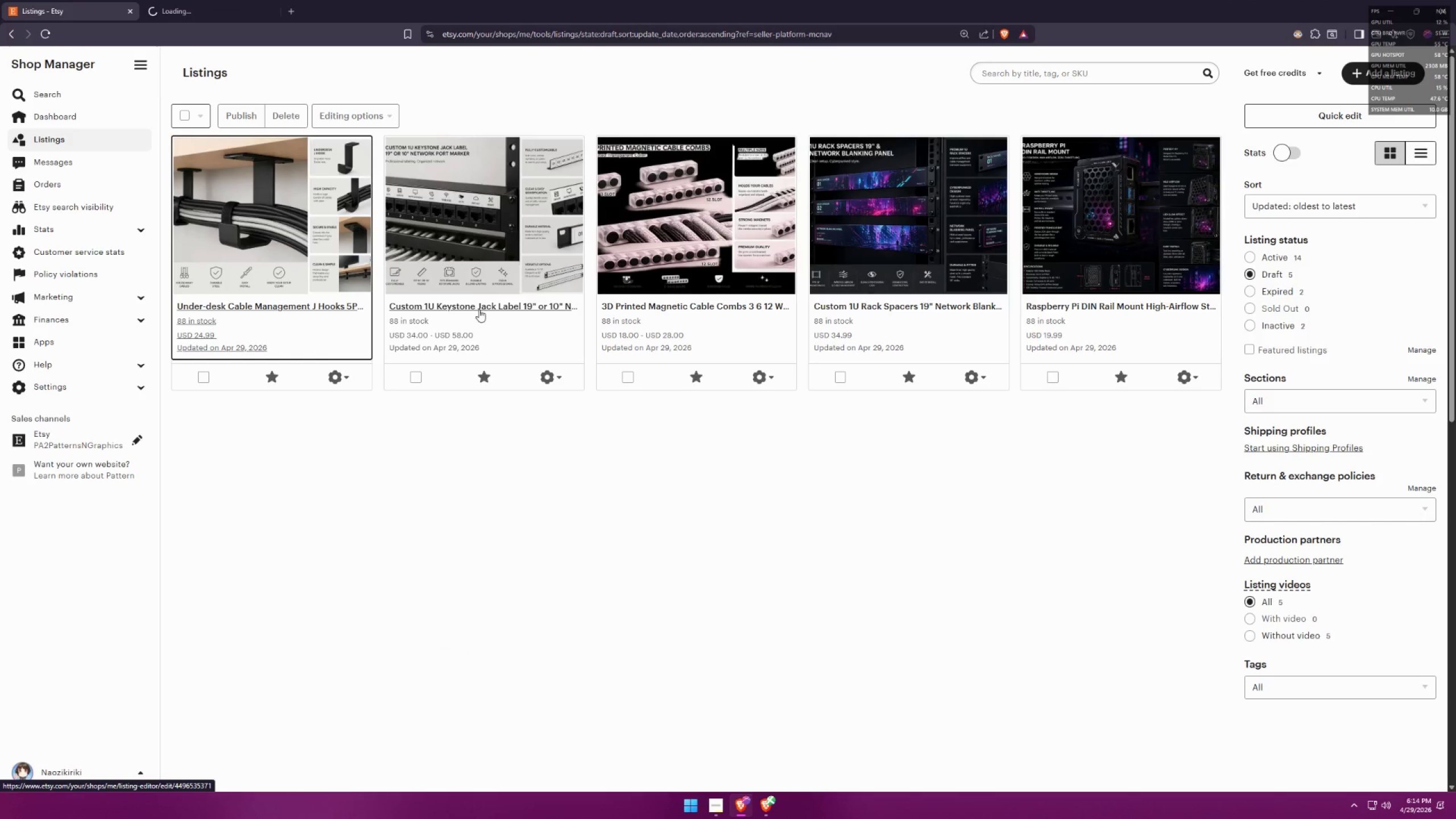 
middle_click([479, 309])
 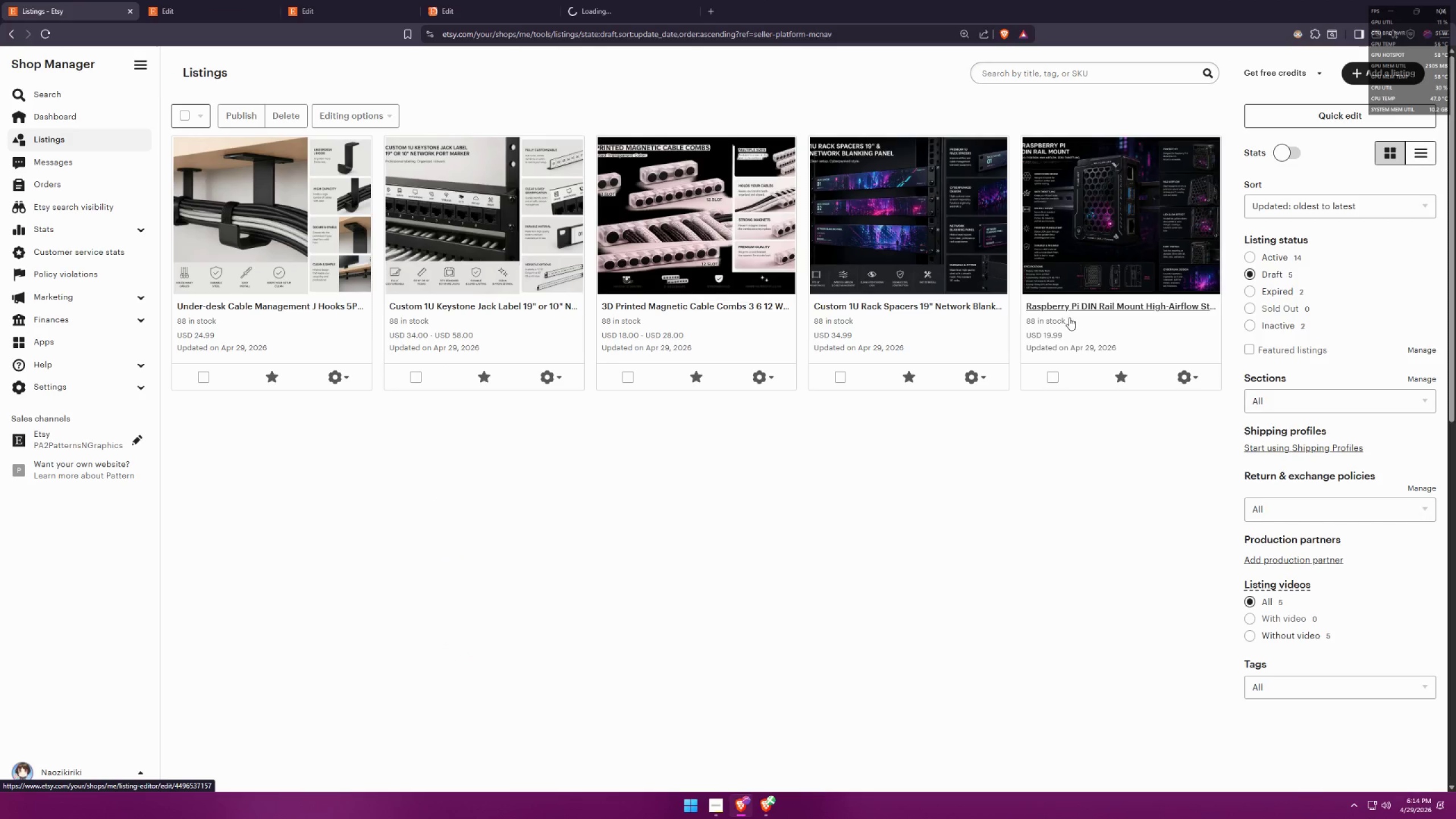 
left_click([208, 0])
 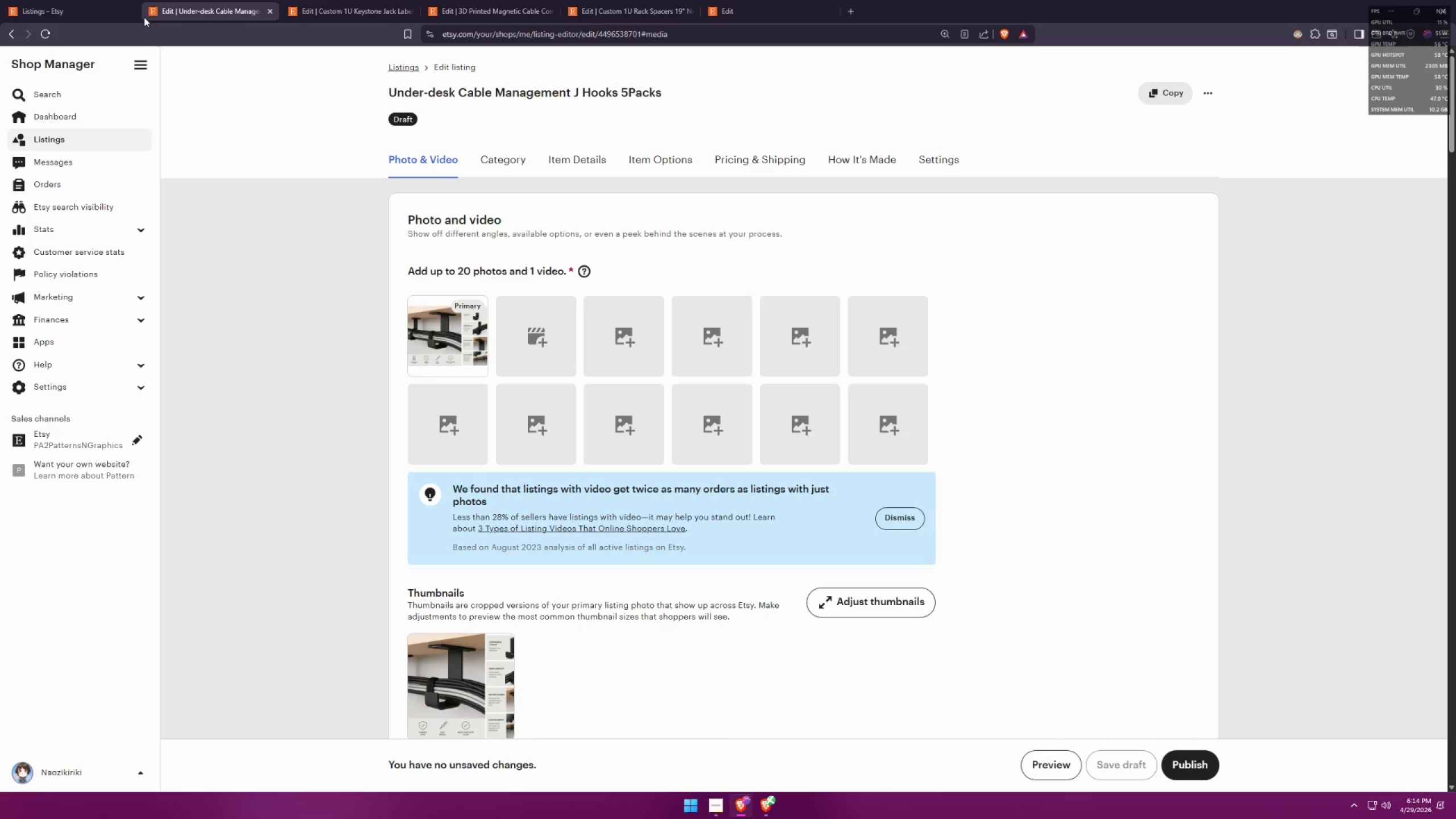 
left_click([127, 8])
 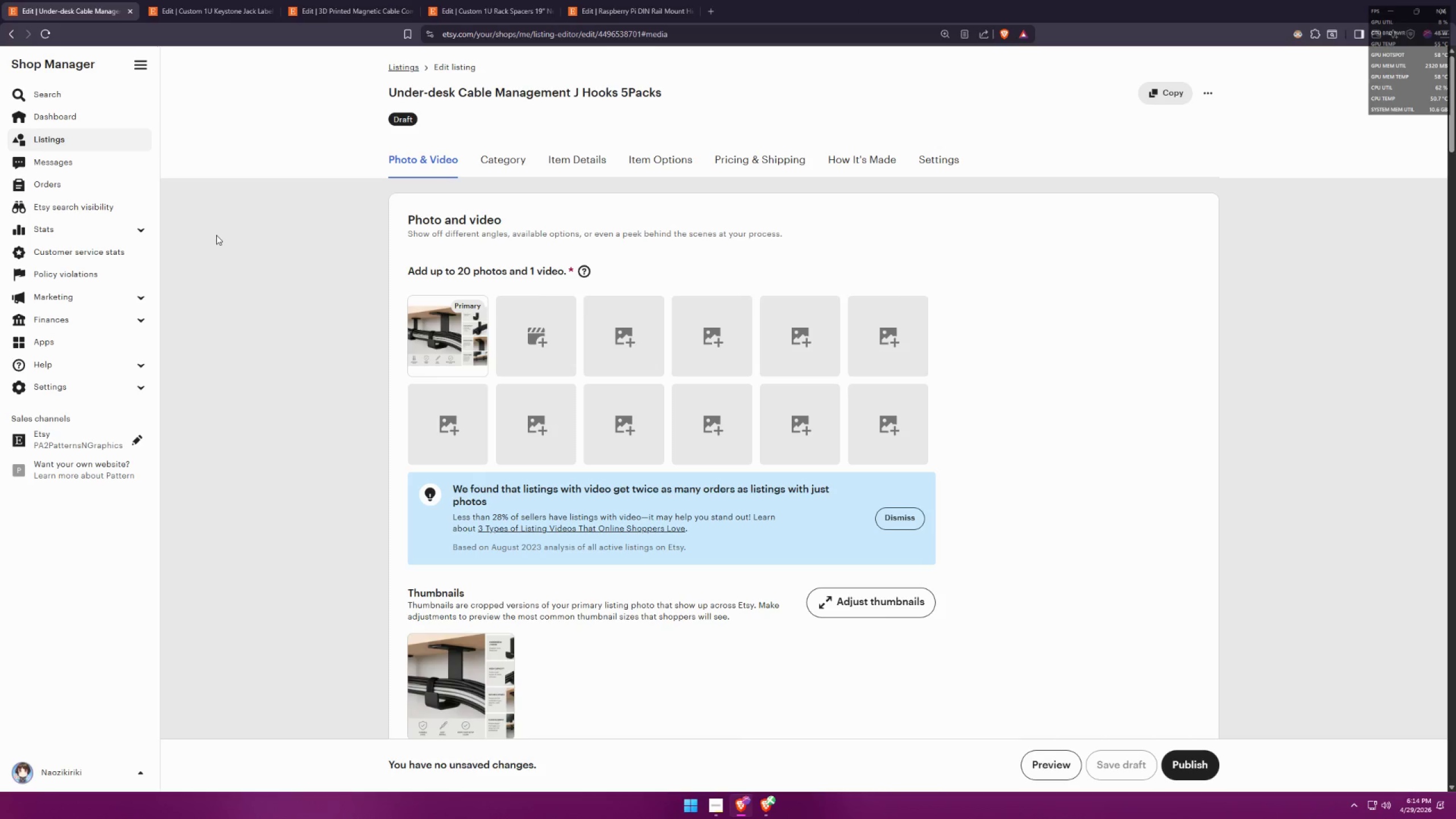 
scroll: coordinate [259, 225], scroll_direction: down, amount: 18.0
 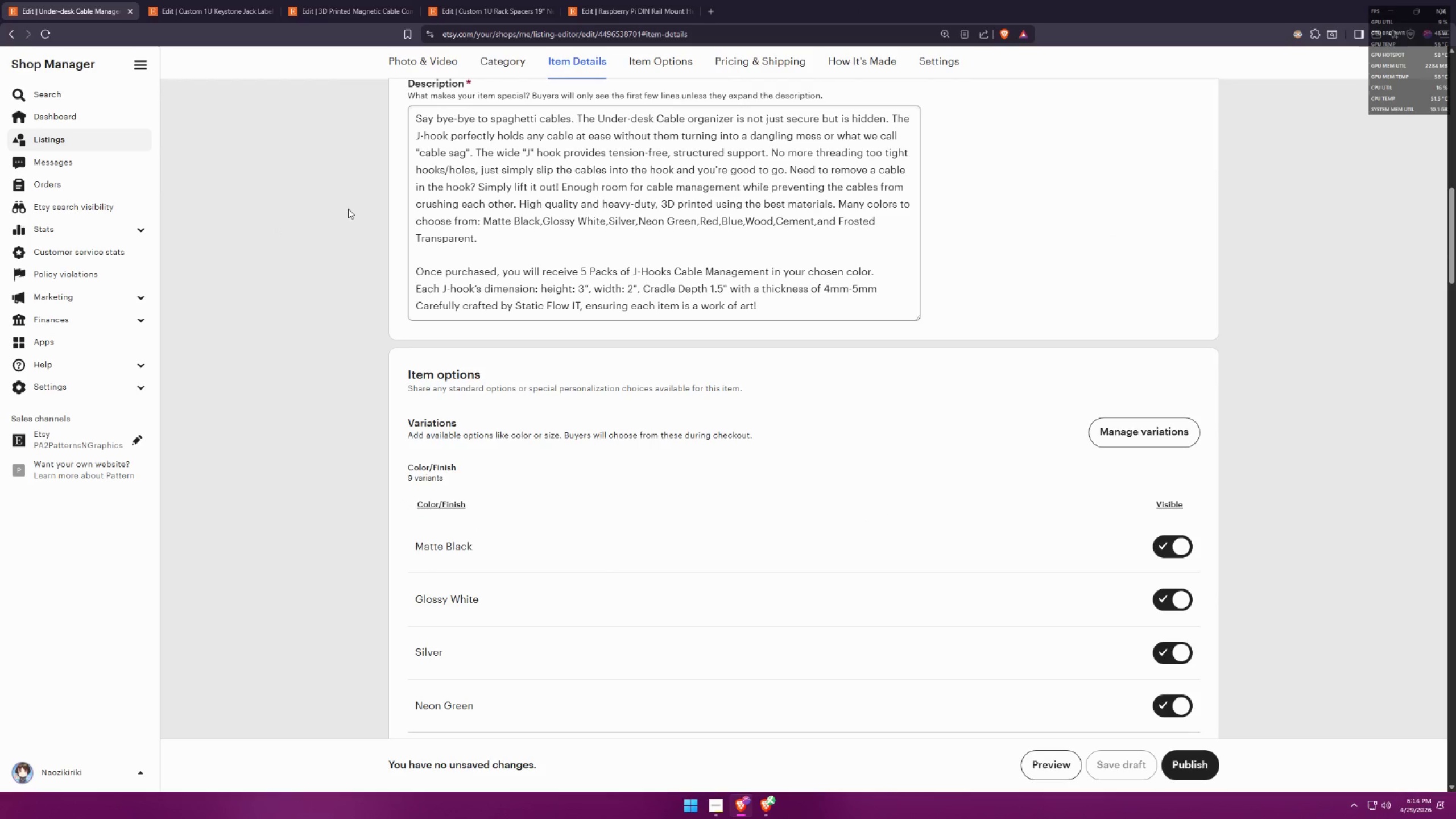 
left_click([570, 177])
 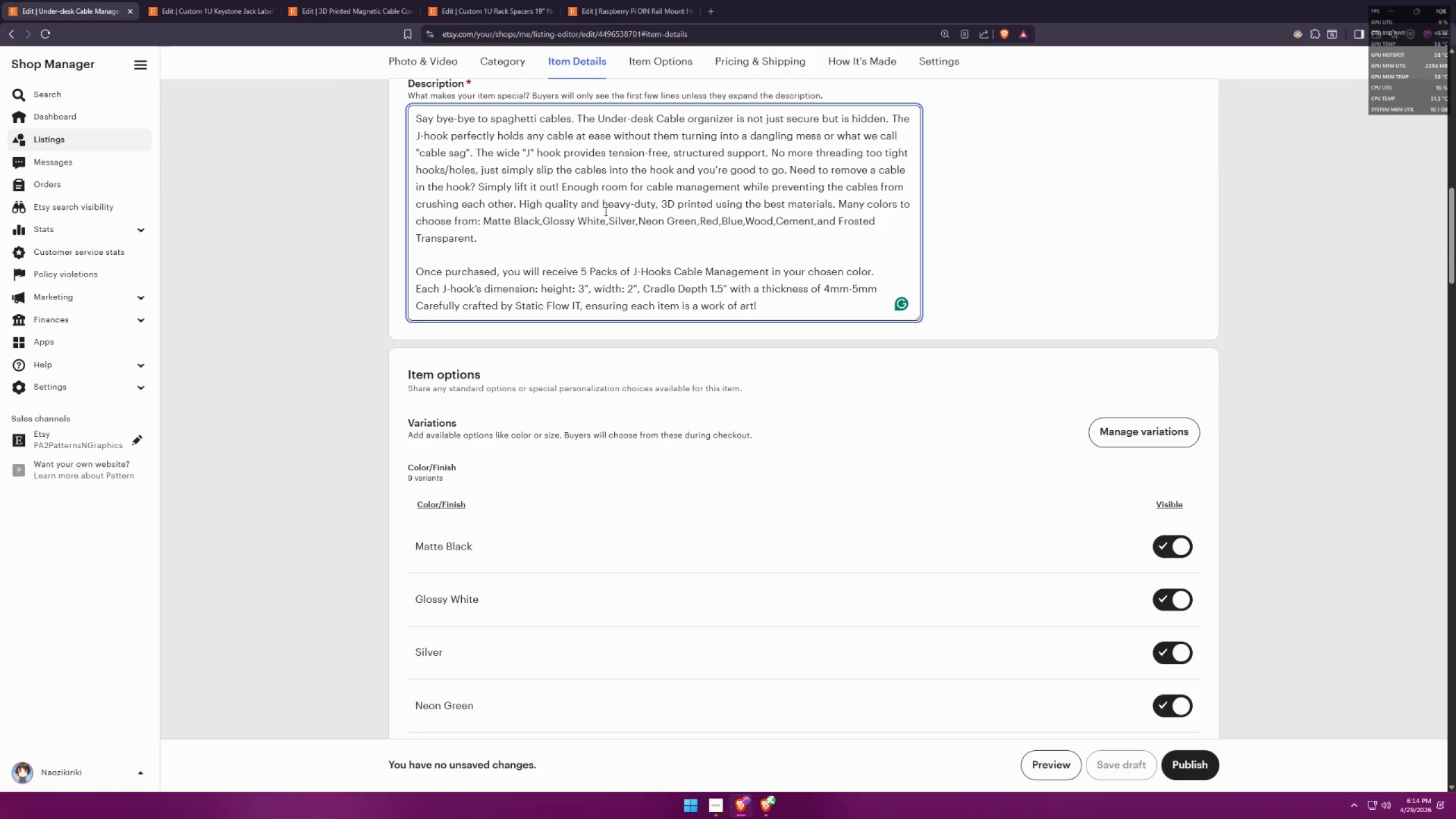 
scroll: coordinate [396, 201], scroll_direction: down, amount: 9.0
 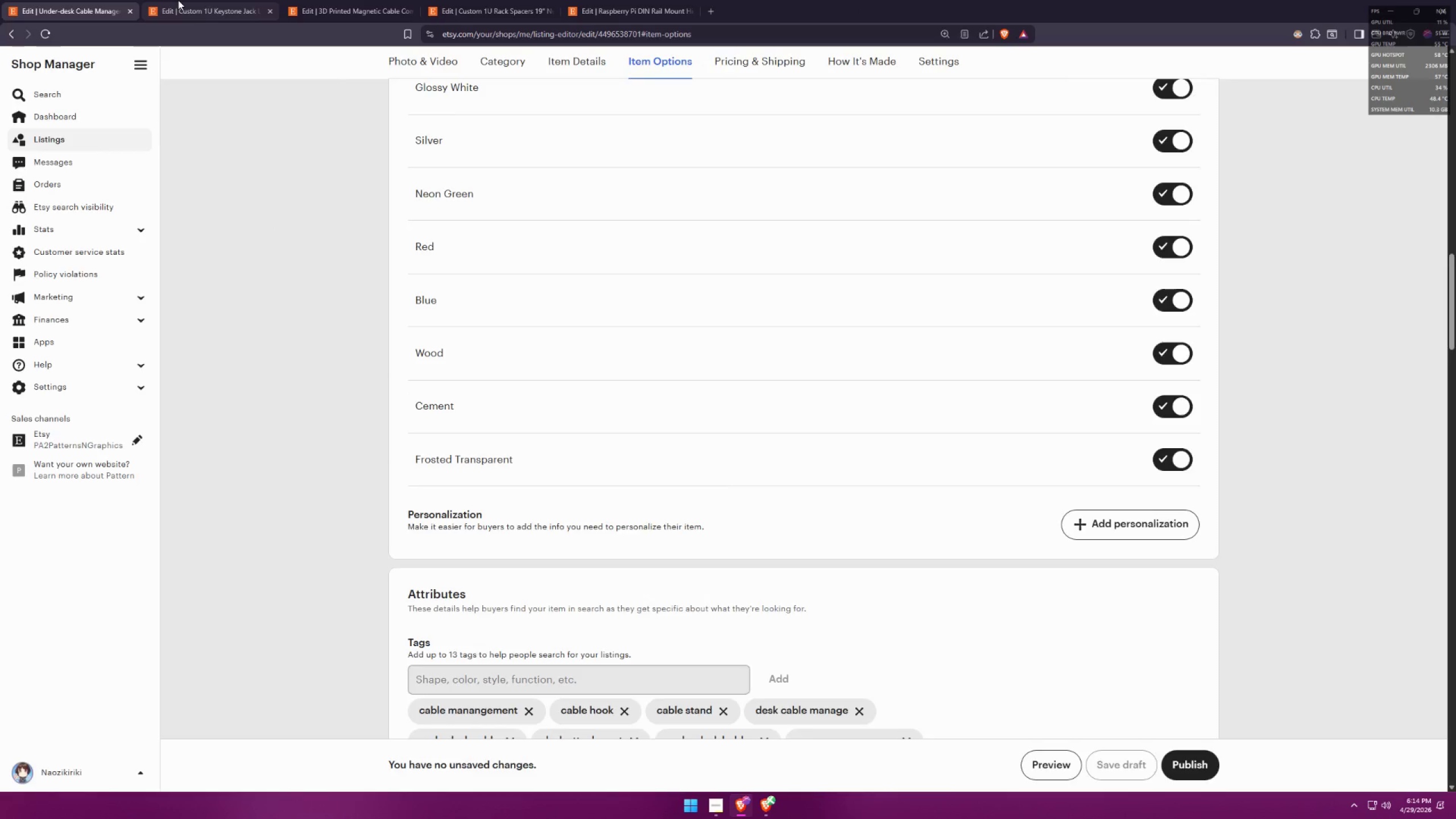 
left_click([180, 0])
 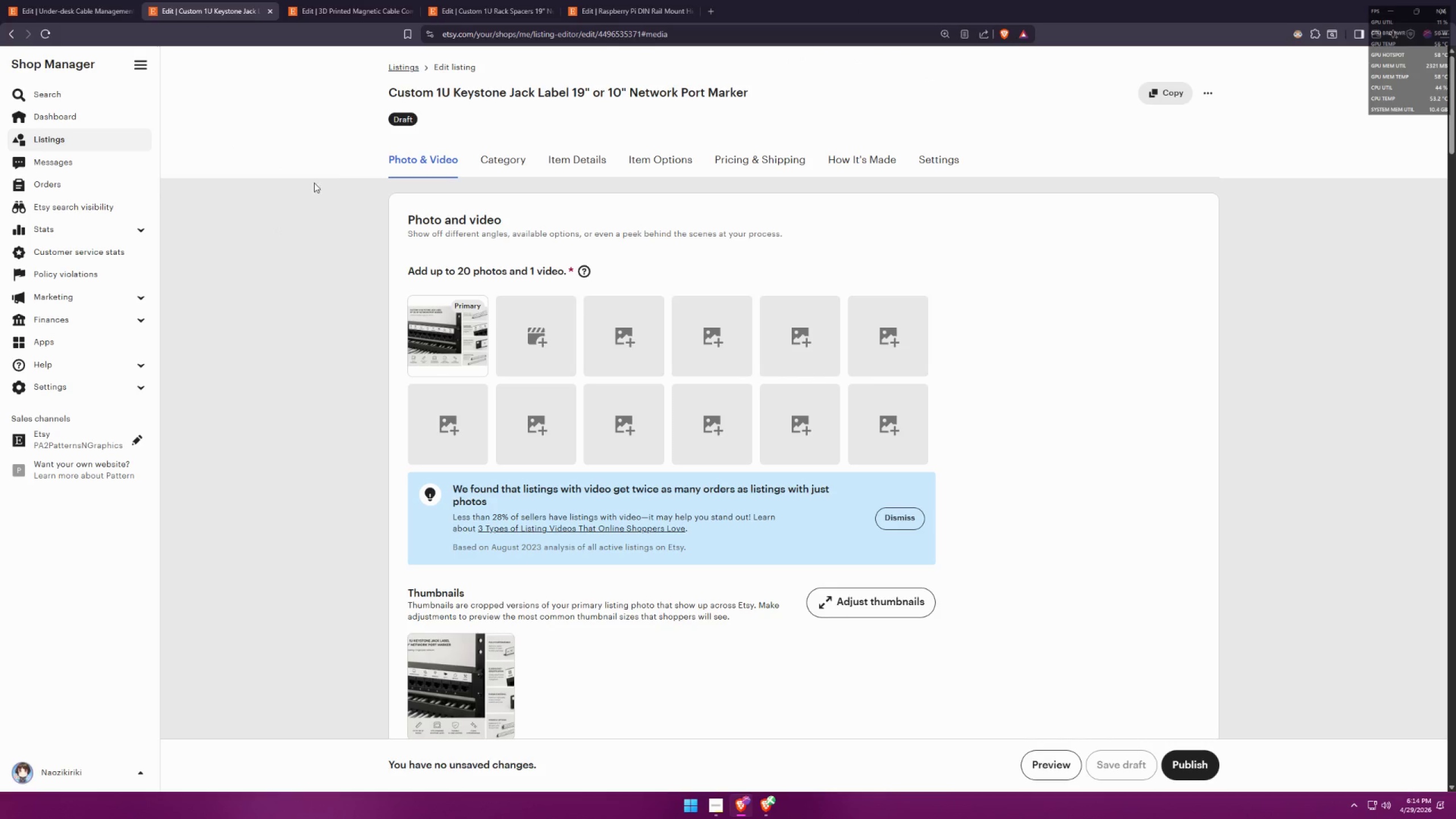 
left_click([79, 0])
 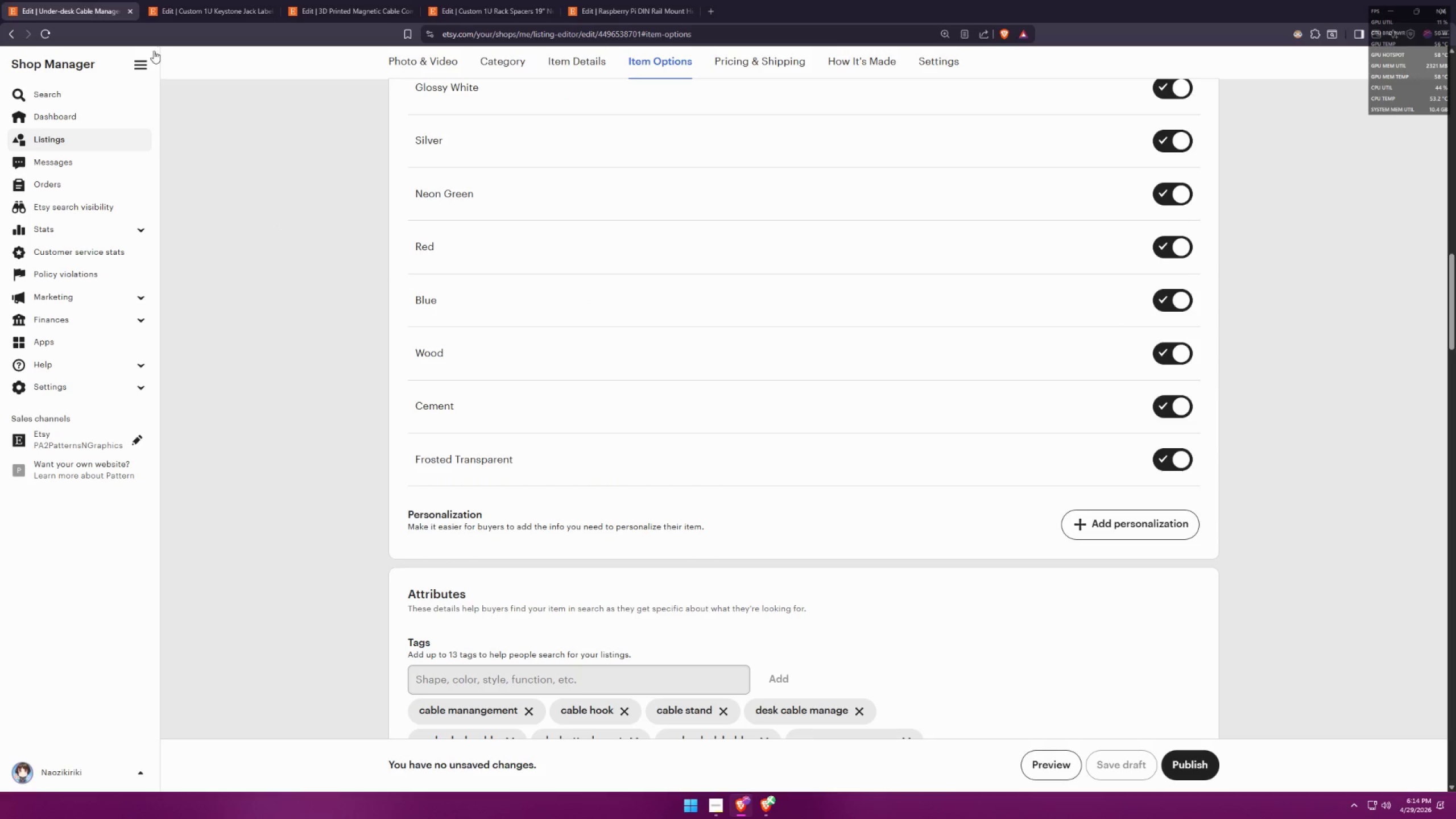 
left_click([938, 0])
 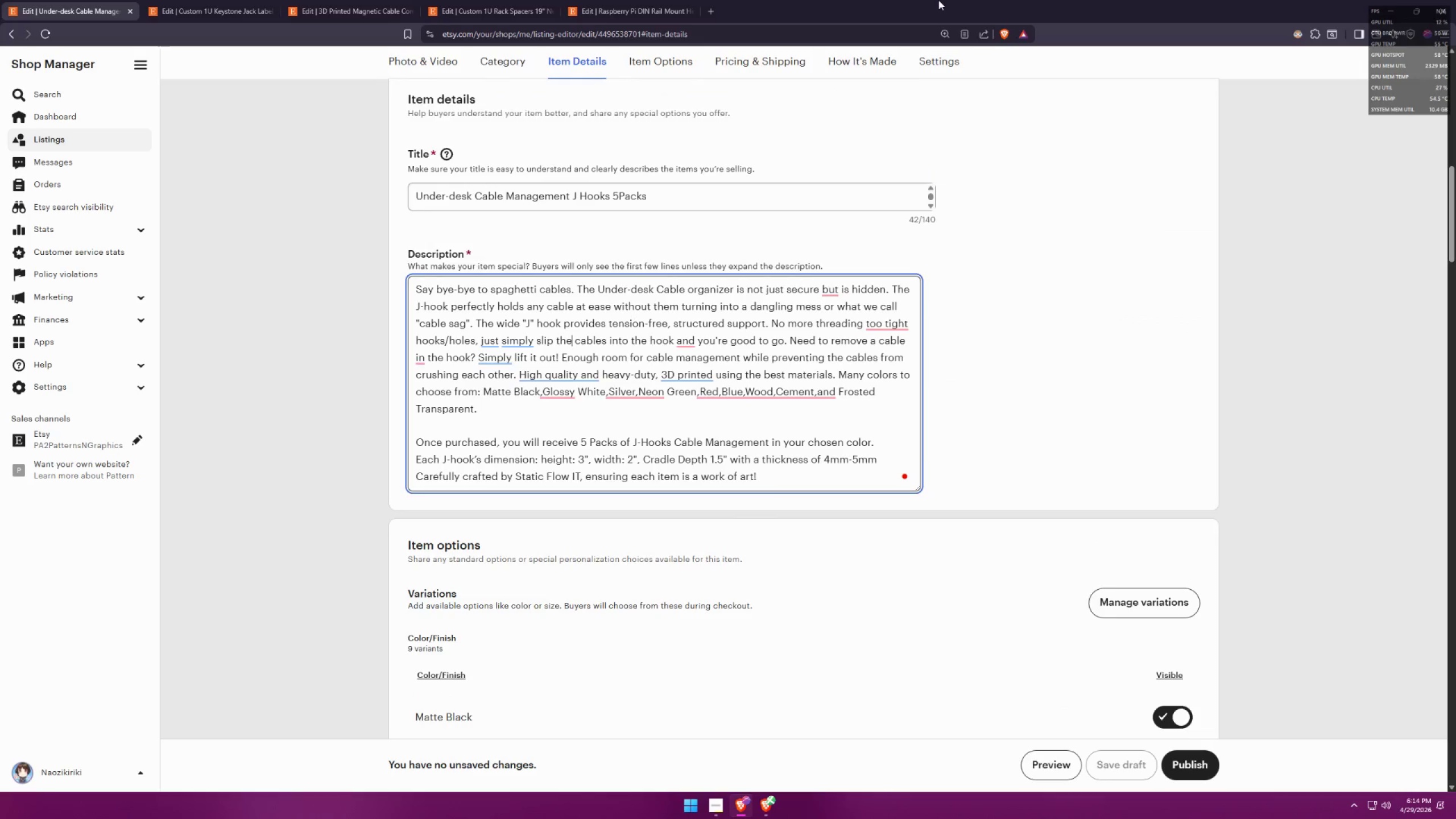 
scroll: coordinate [300, 250], scroll_direction: up, amount: 12.0
 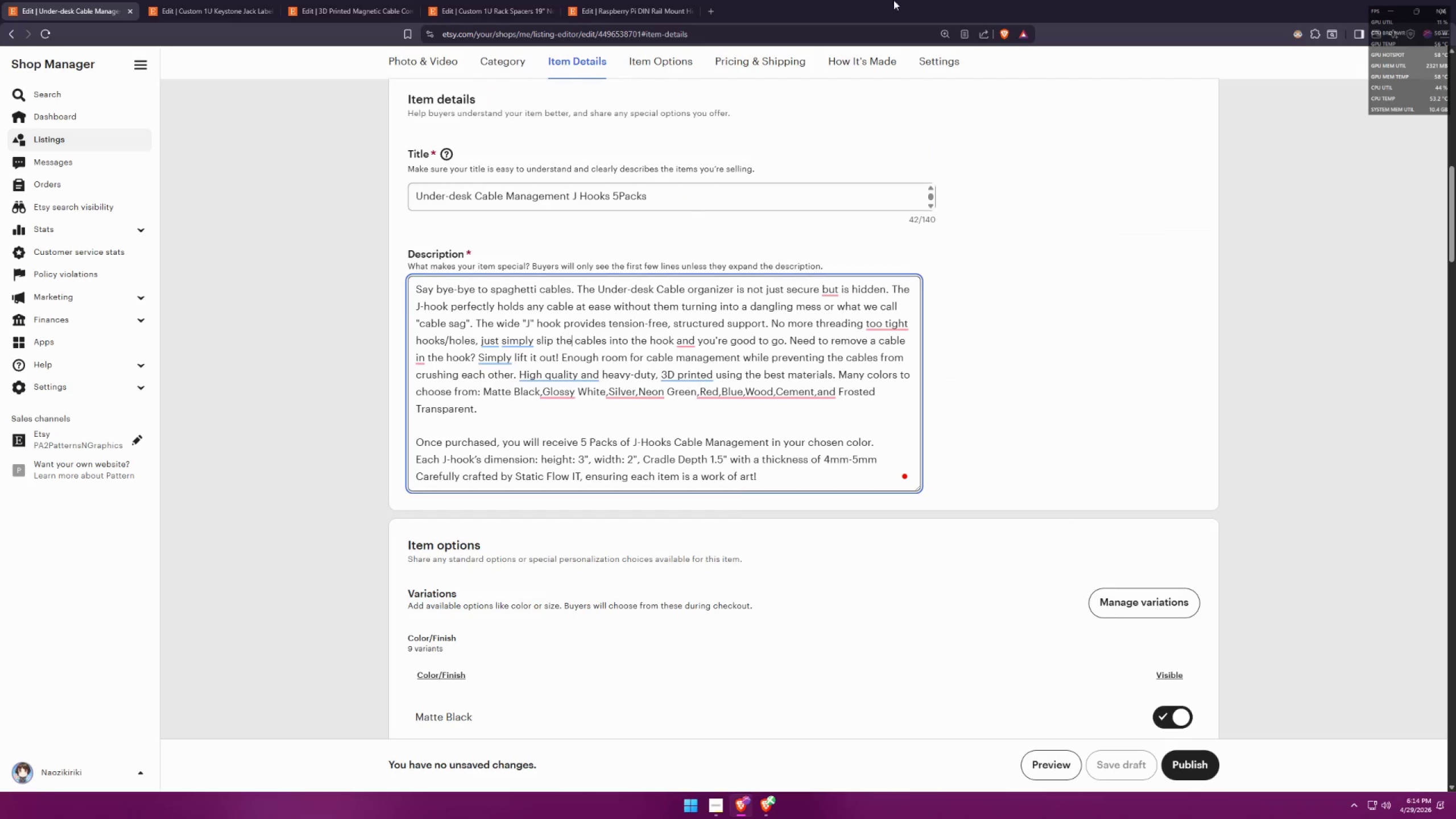 
double_click([938, 0])
 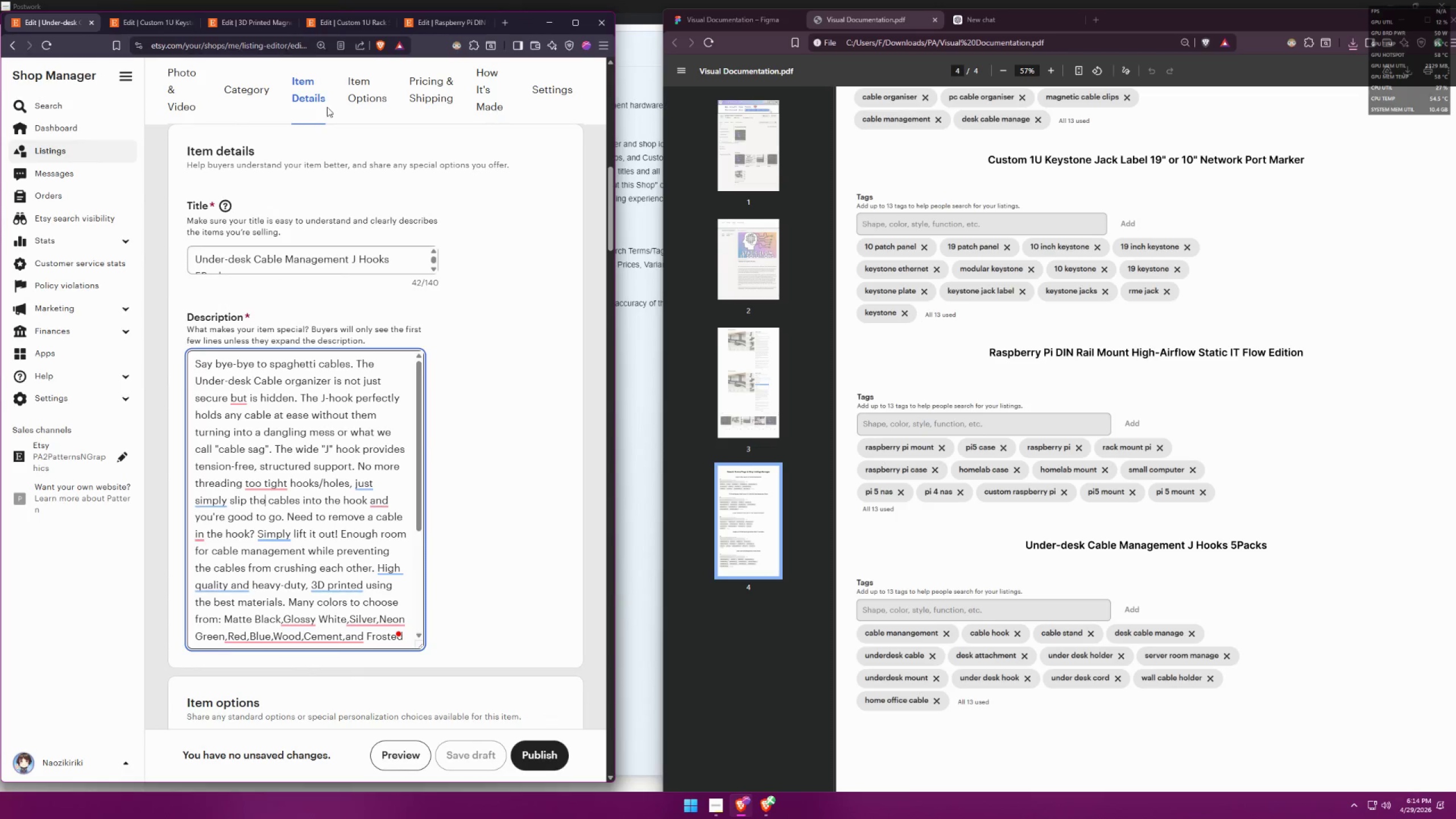 
scroll: coordinate [369, 214], scroll_direction: up, amount: 1.0
 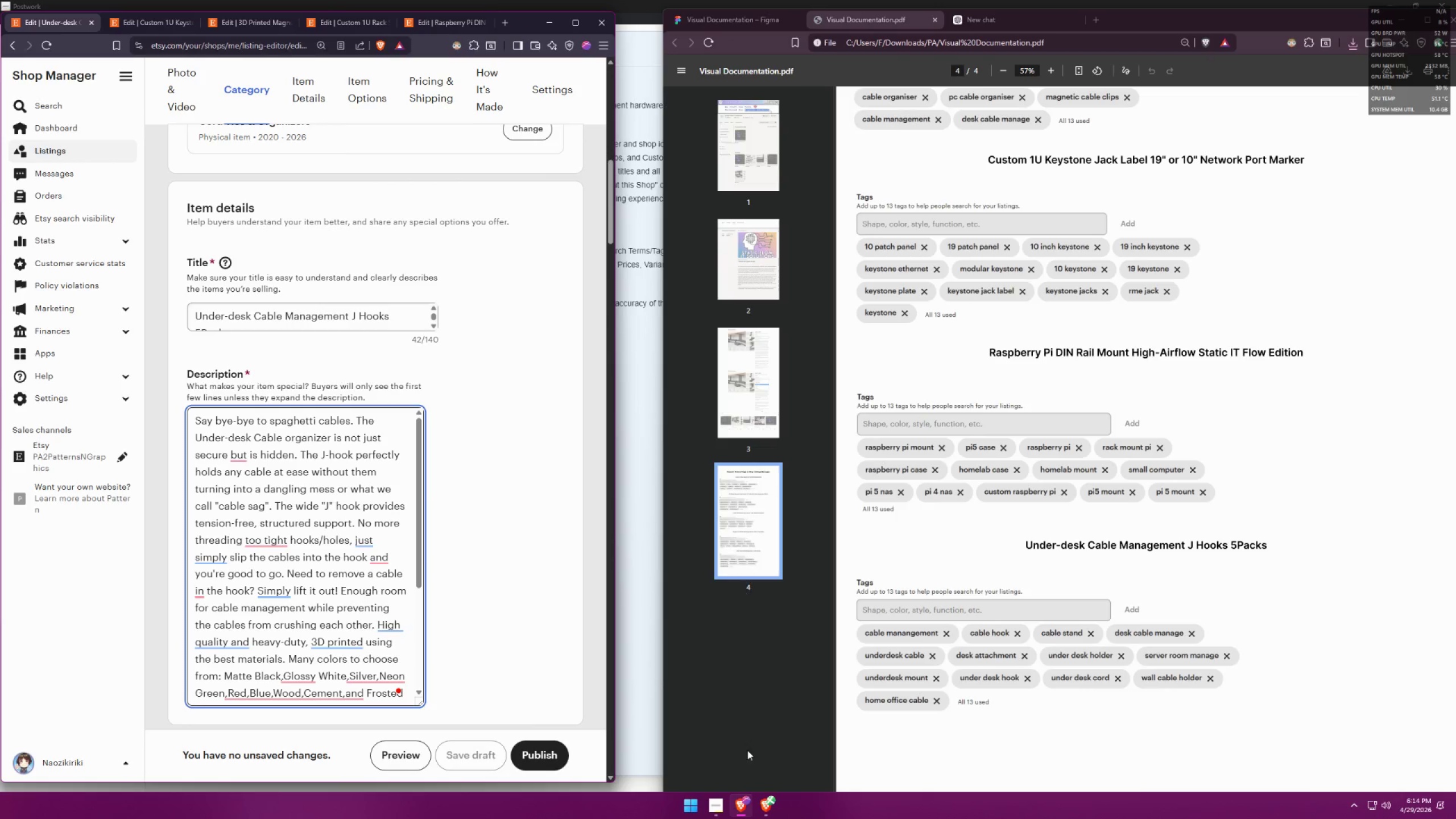 
double_click([744, 808])
 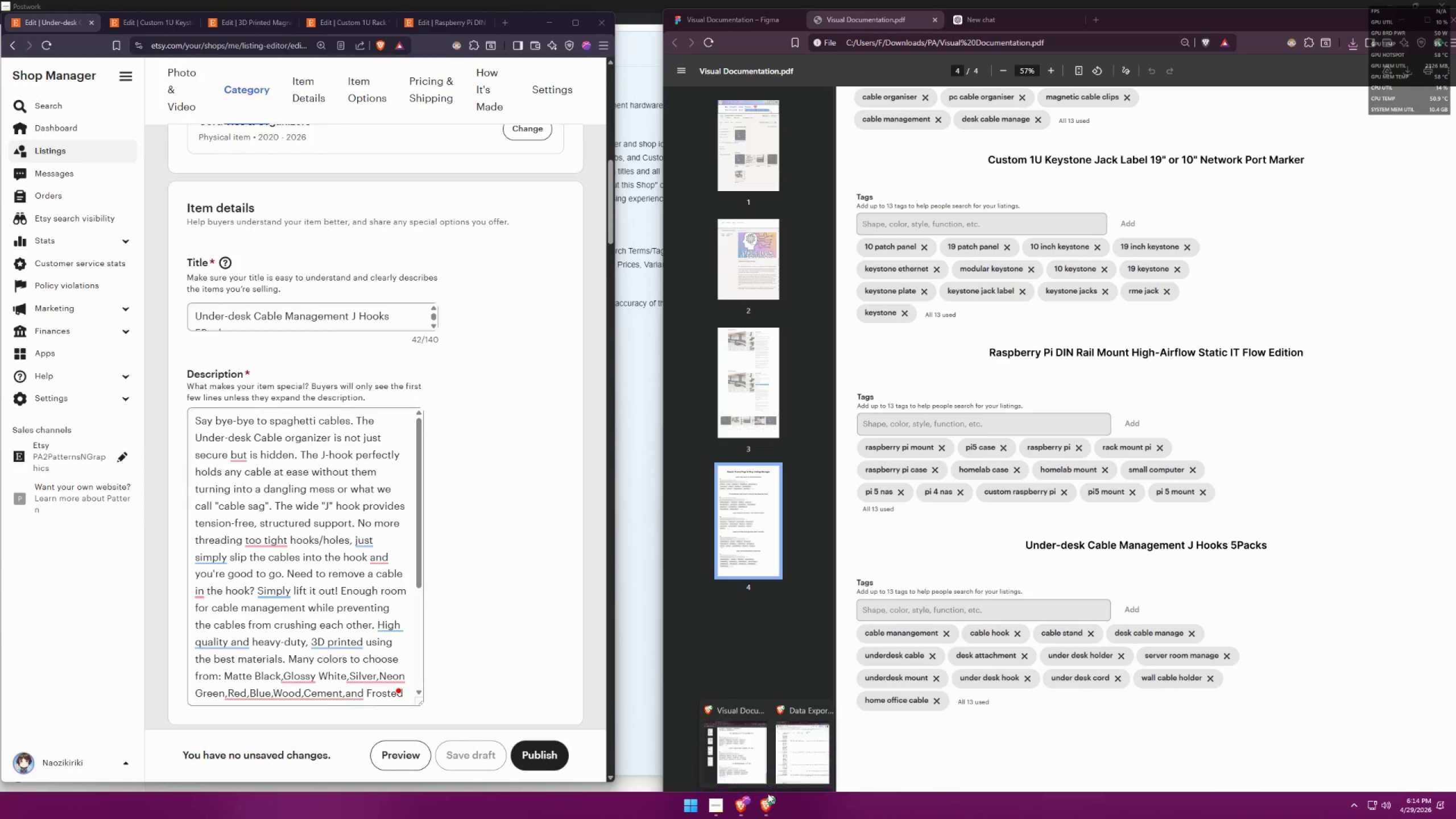 
triple_click([731, 748])
 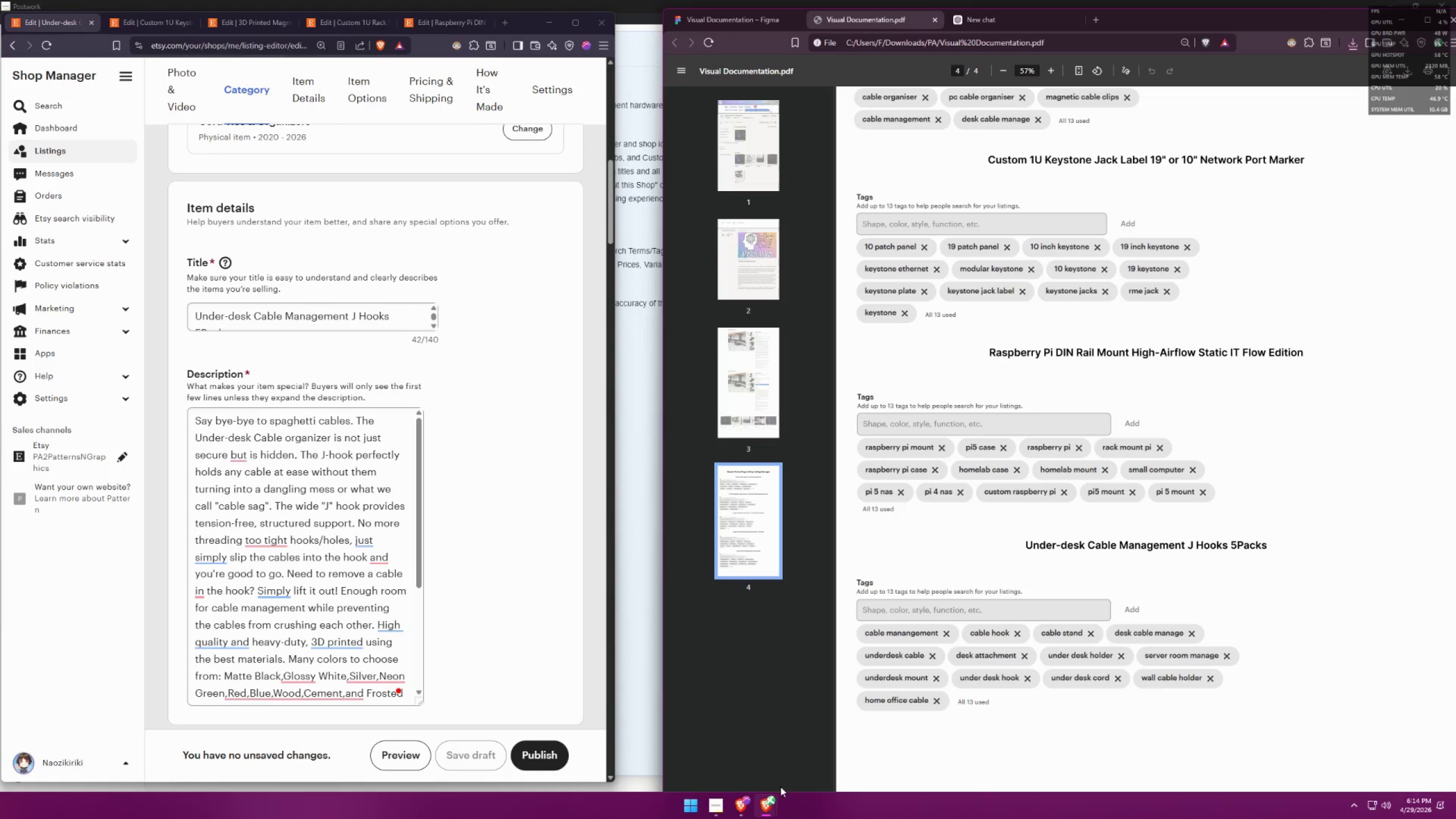 
left_click([778, 802])
 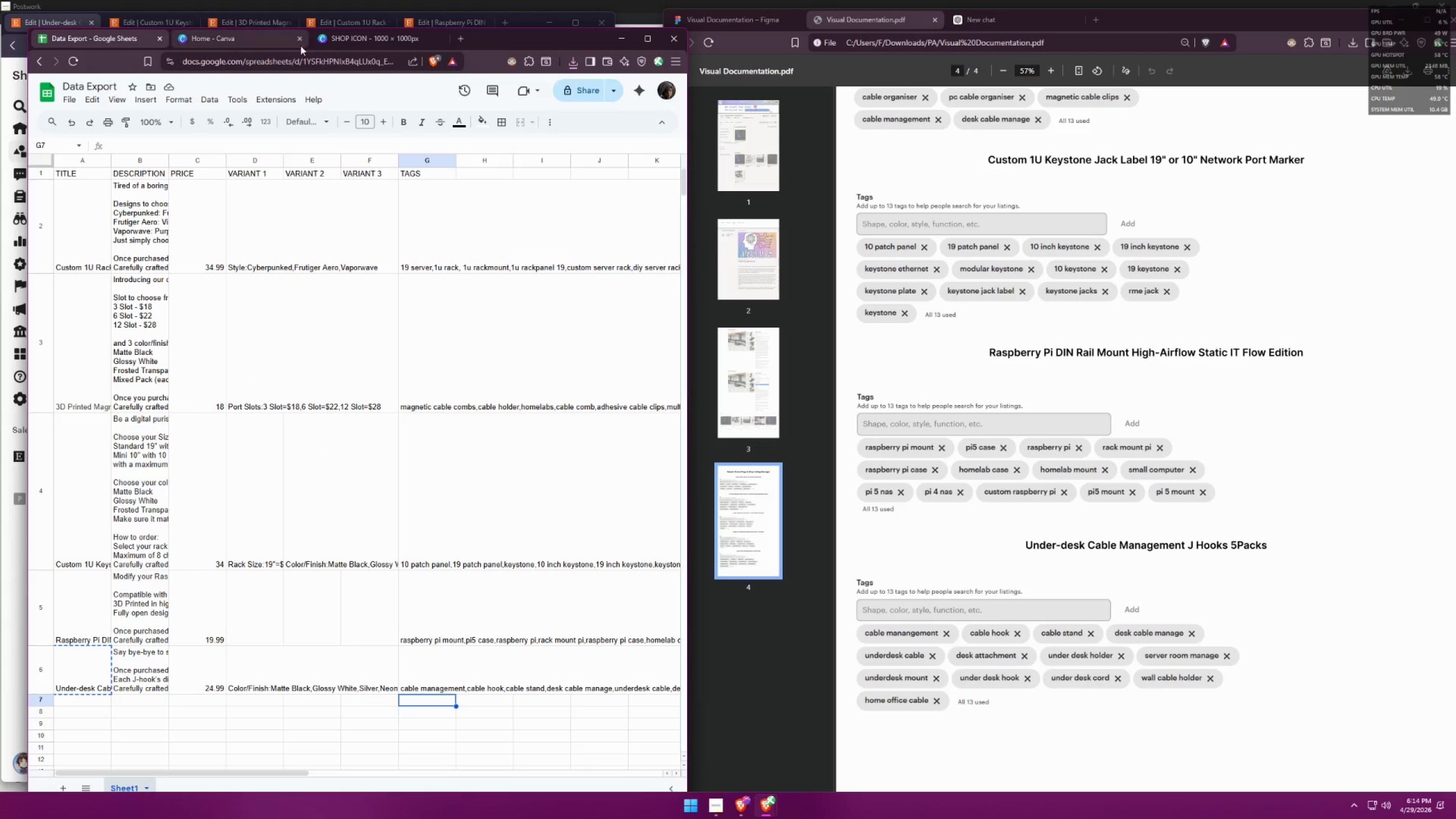 
left_click([300, 40])
 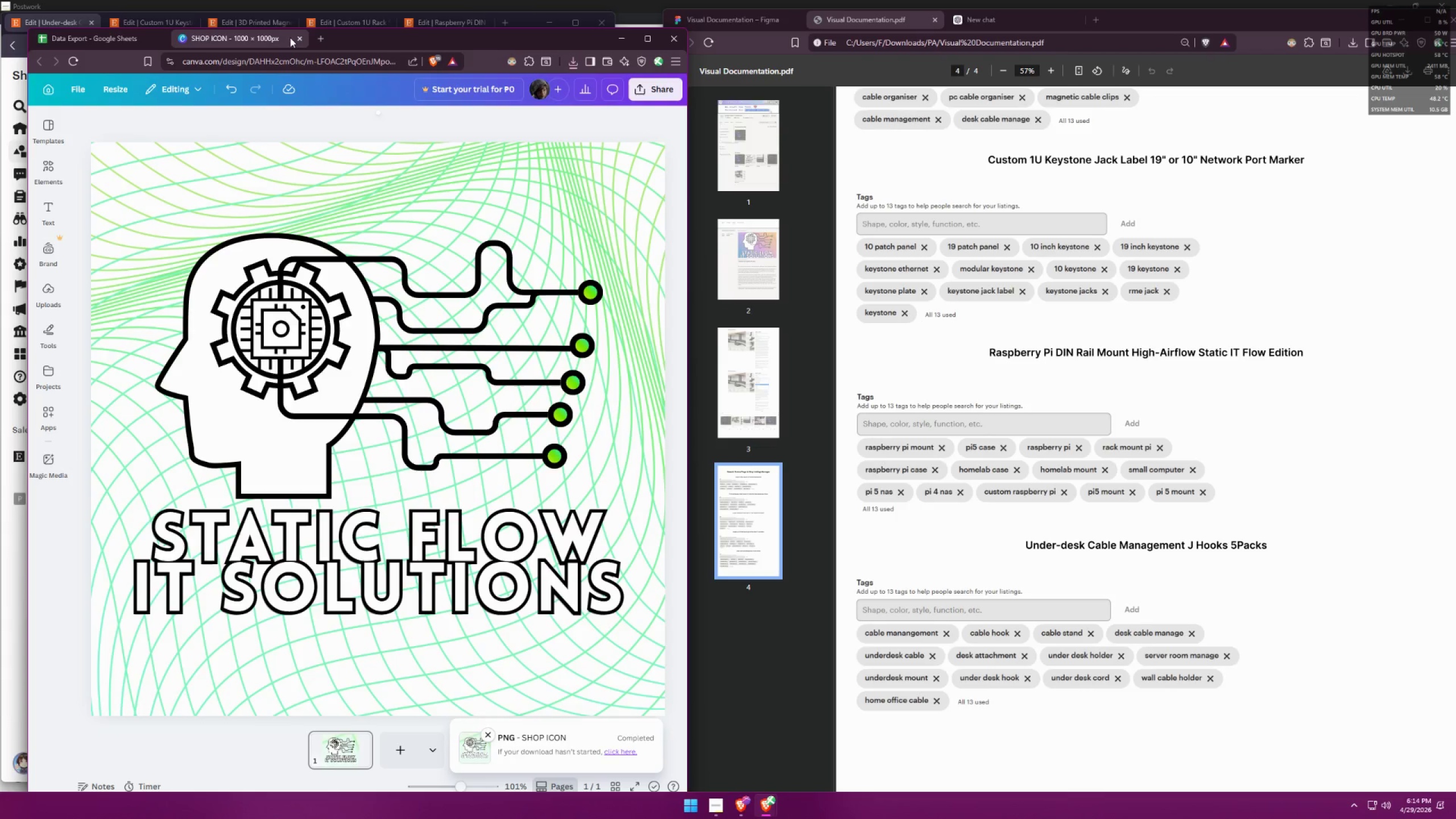 
double_click([302, 38])
 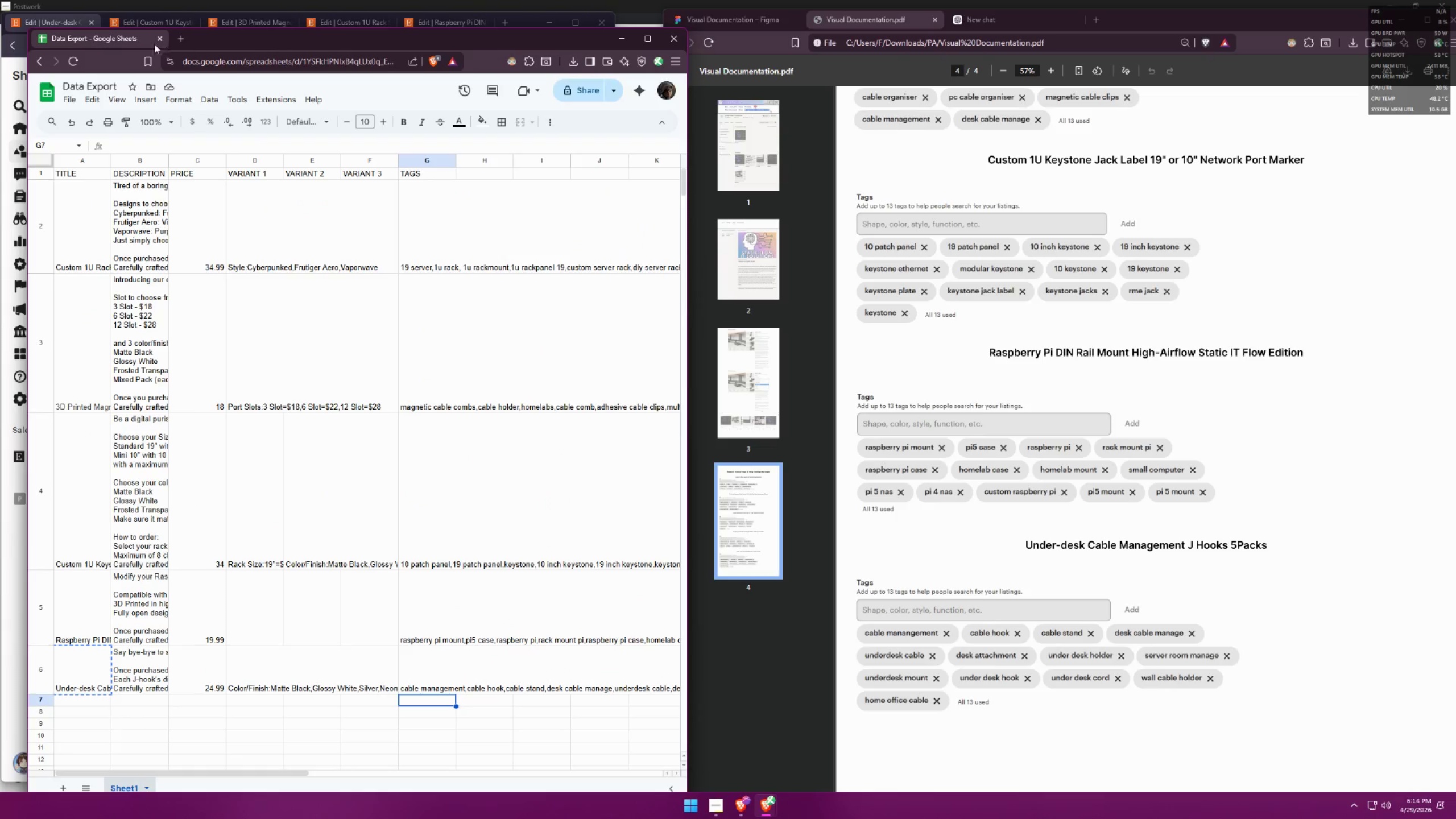 
left_click_drag(start_coordinate=[130, 40], to_coordinate=[721, 26])
 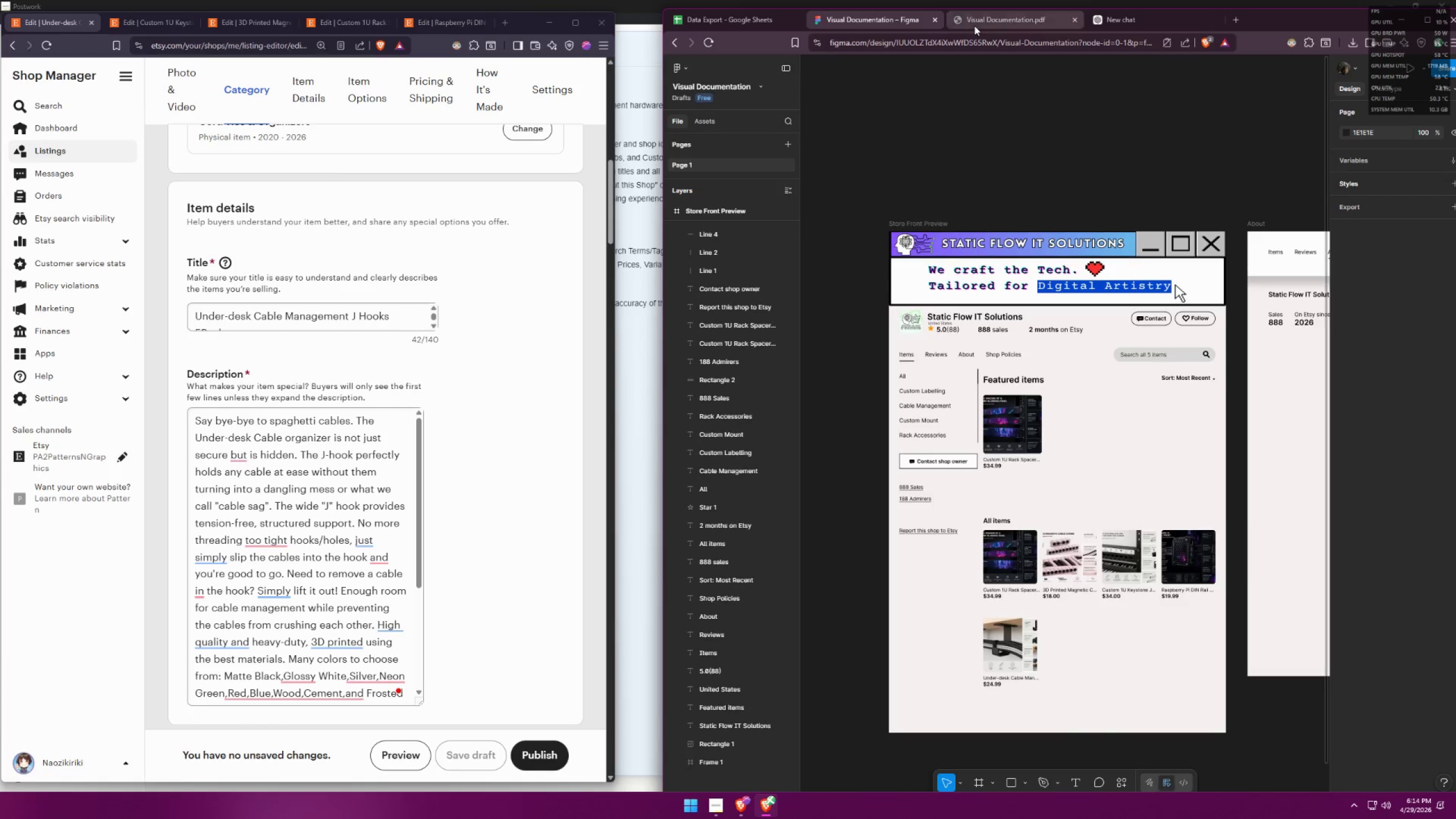 
left_click([974, 26])
 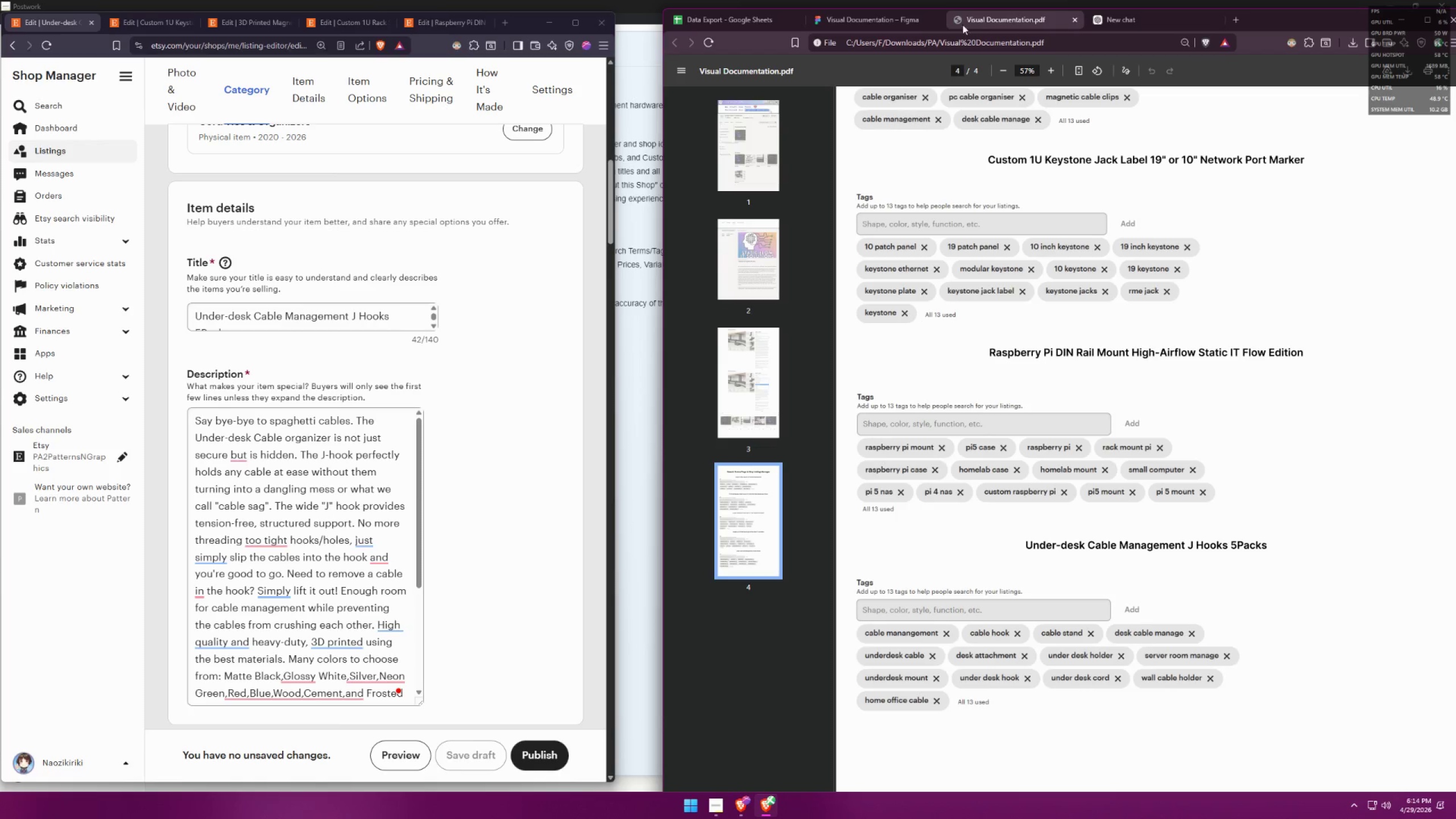 
mouse_move([924, 20])
 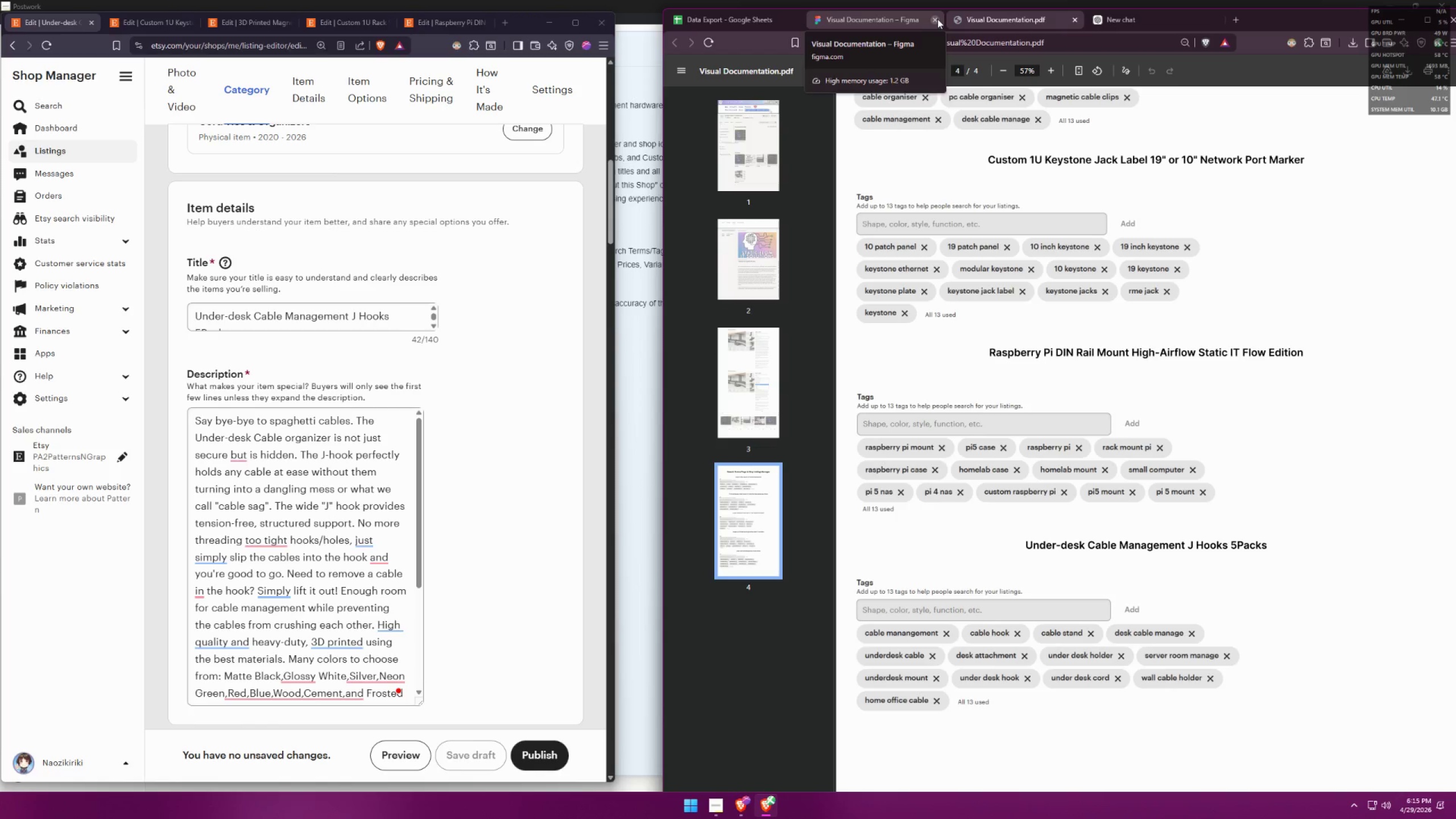 
left_click([937, 19])
 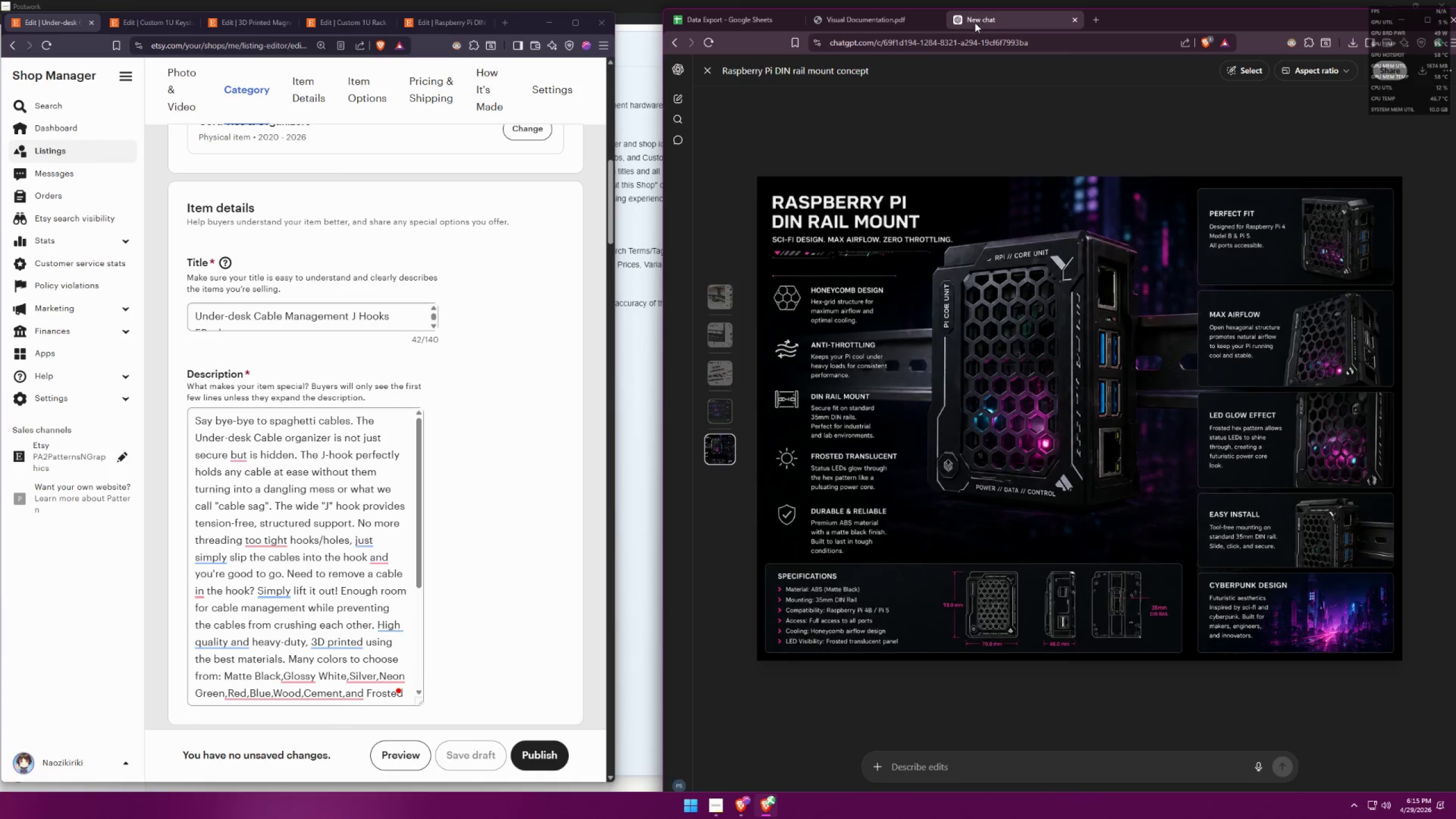 
left_click([837, 22])
 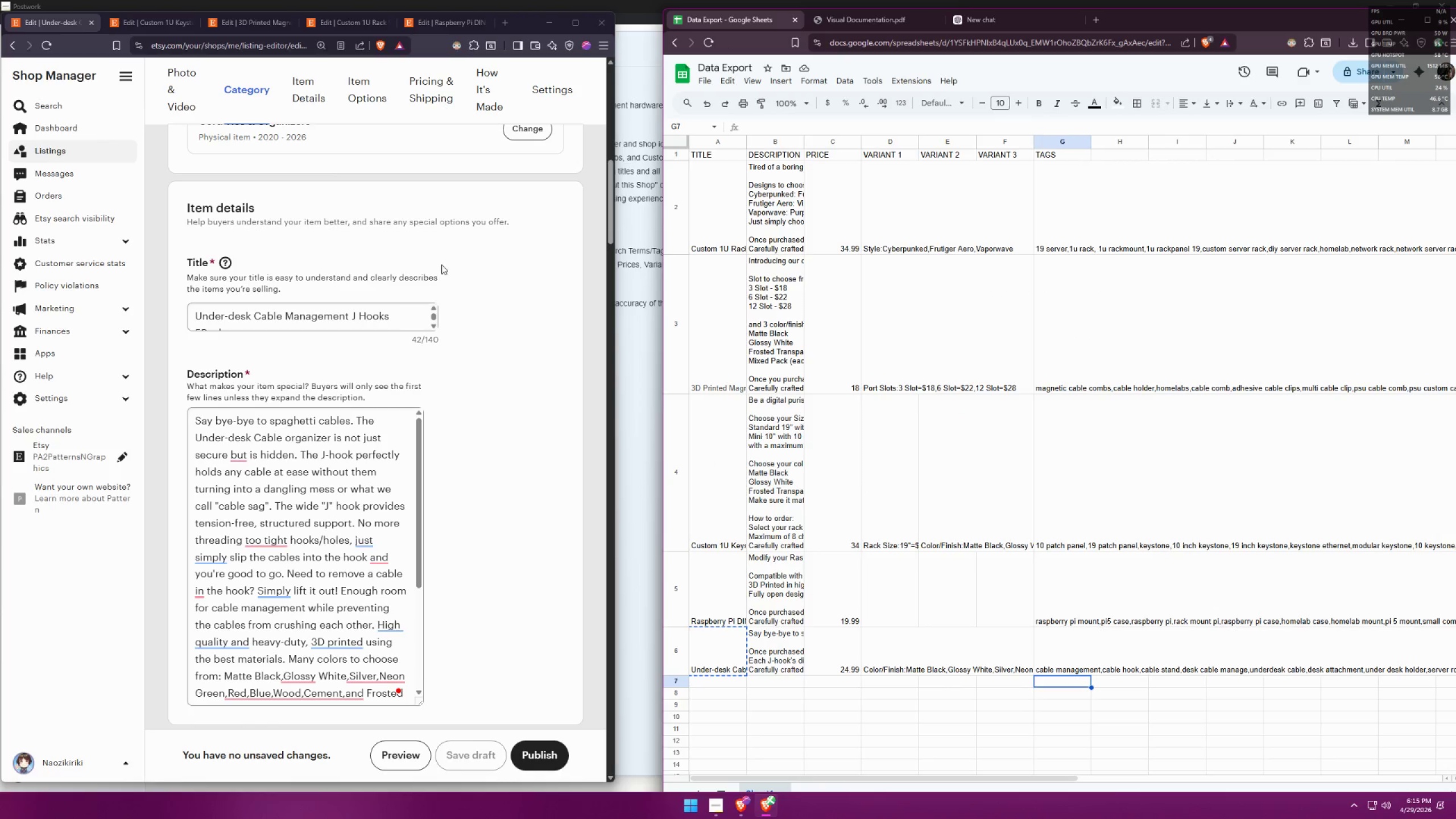 
double_click([719, 202])
 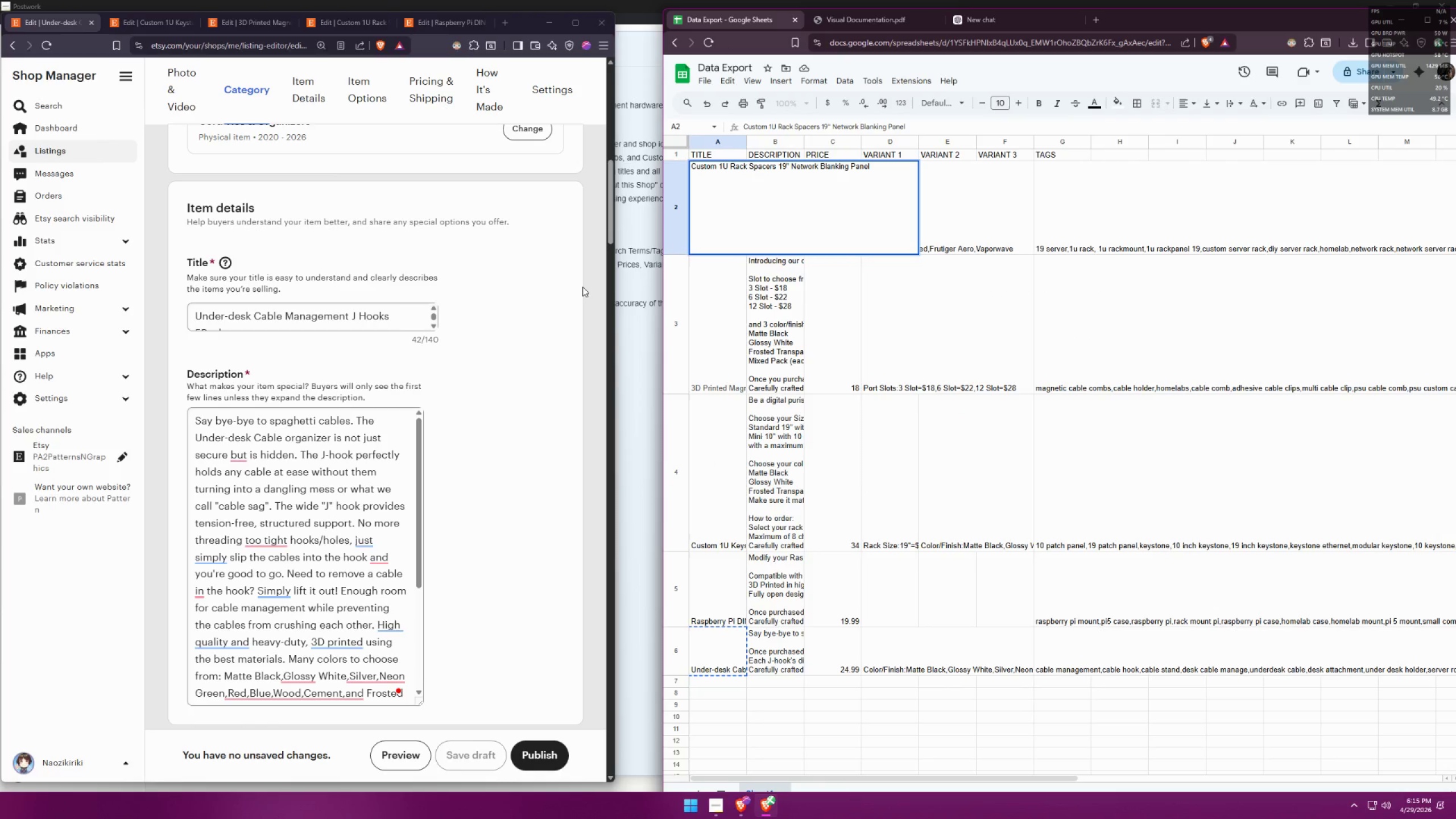 
left_click([559, 286])
 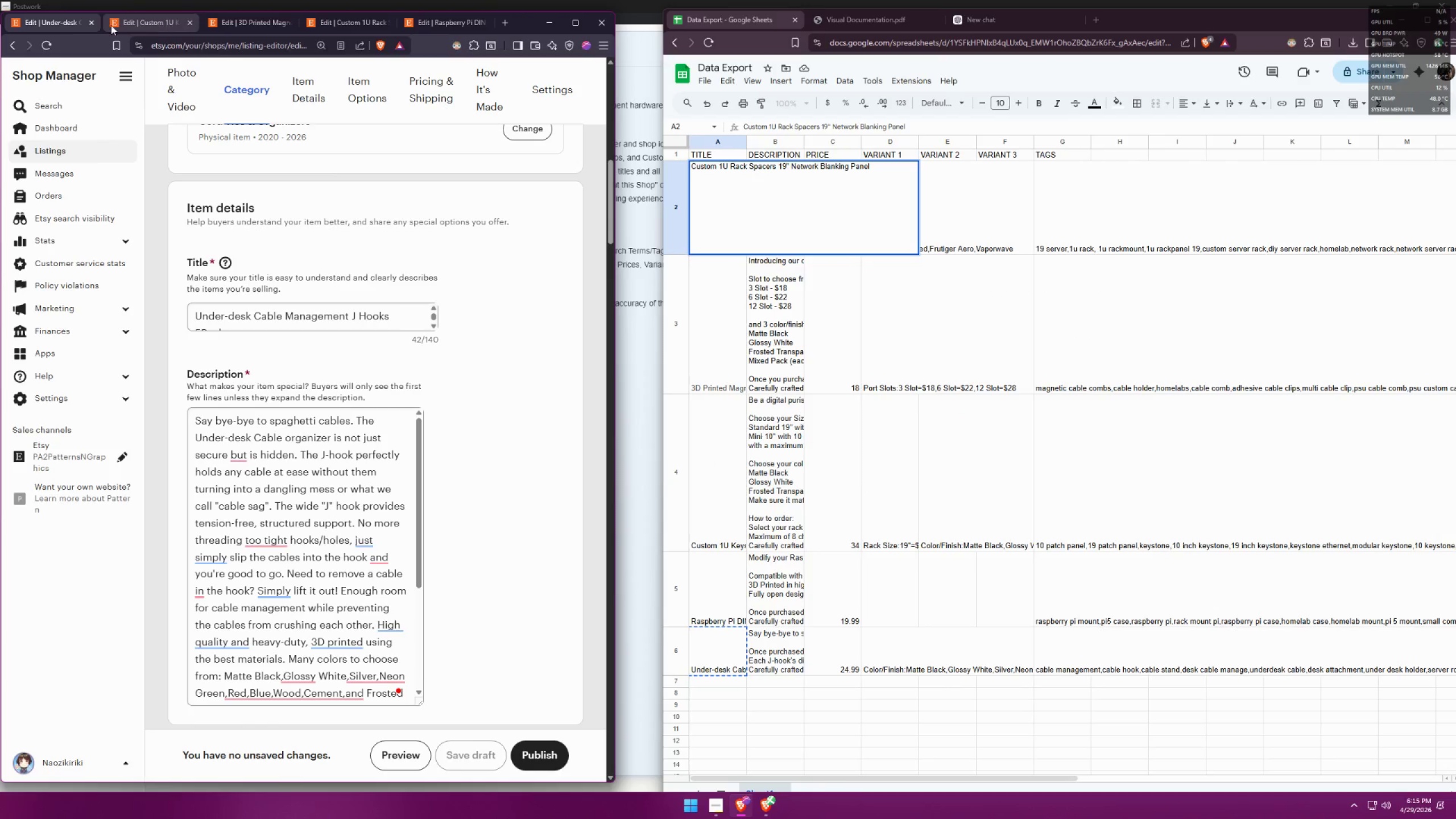 
left_click([94, 22])
 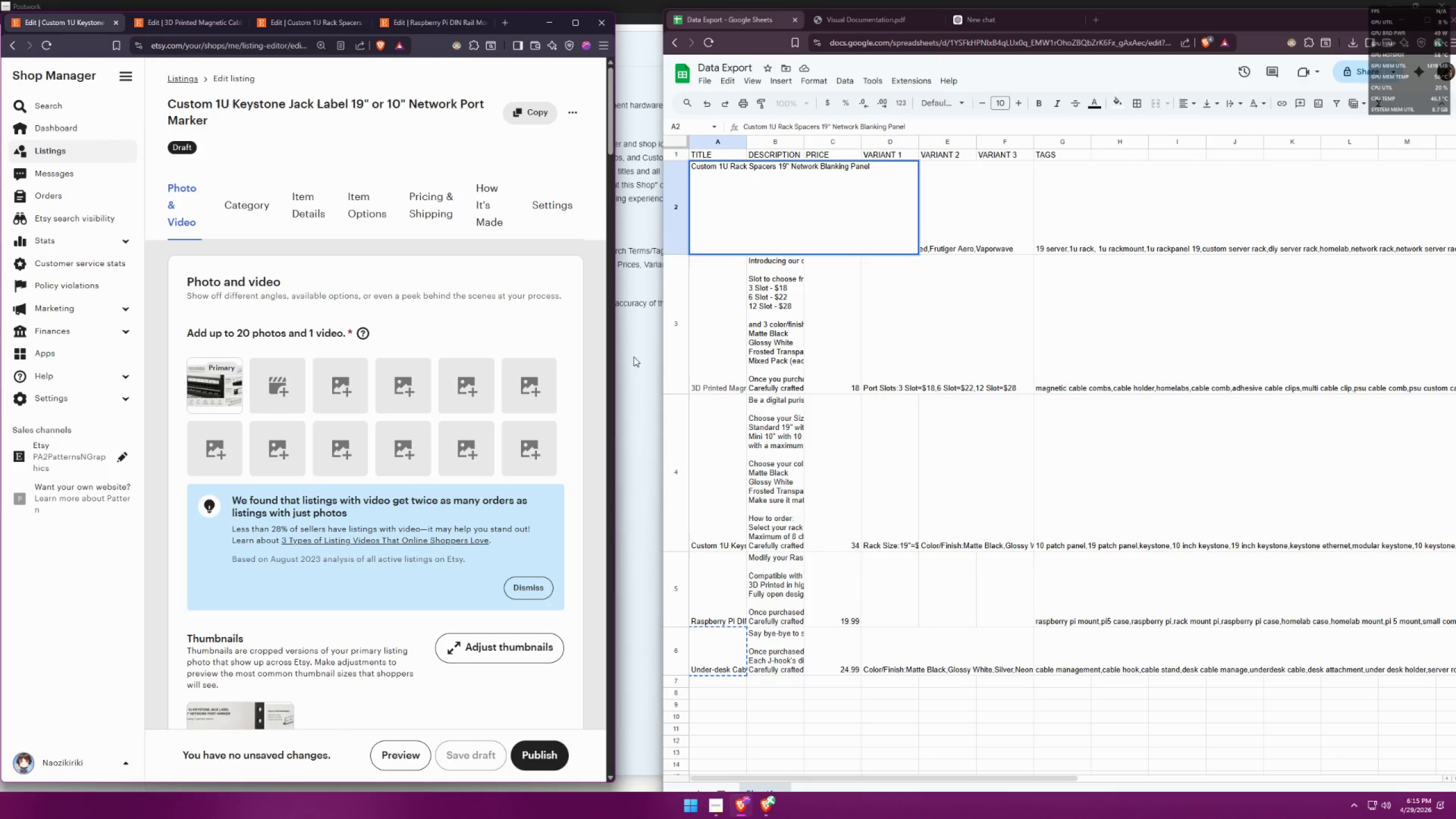 
double_click([725, 329])
 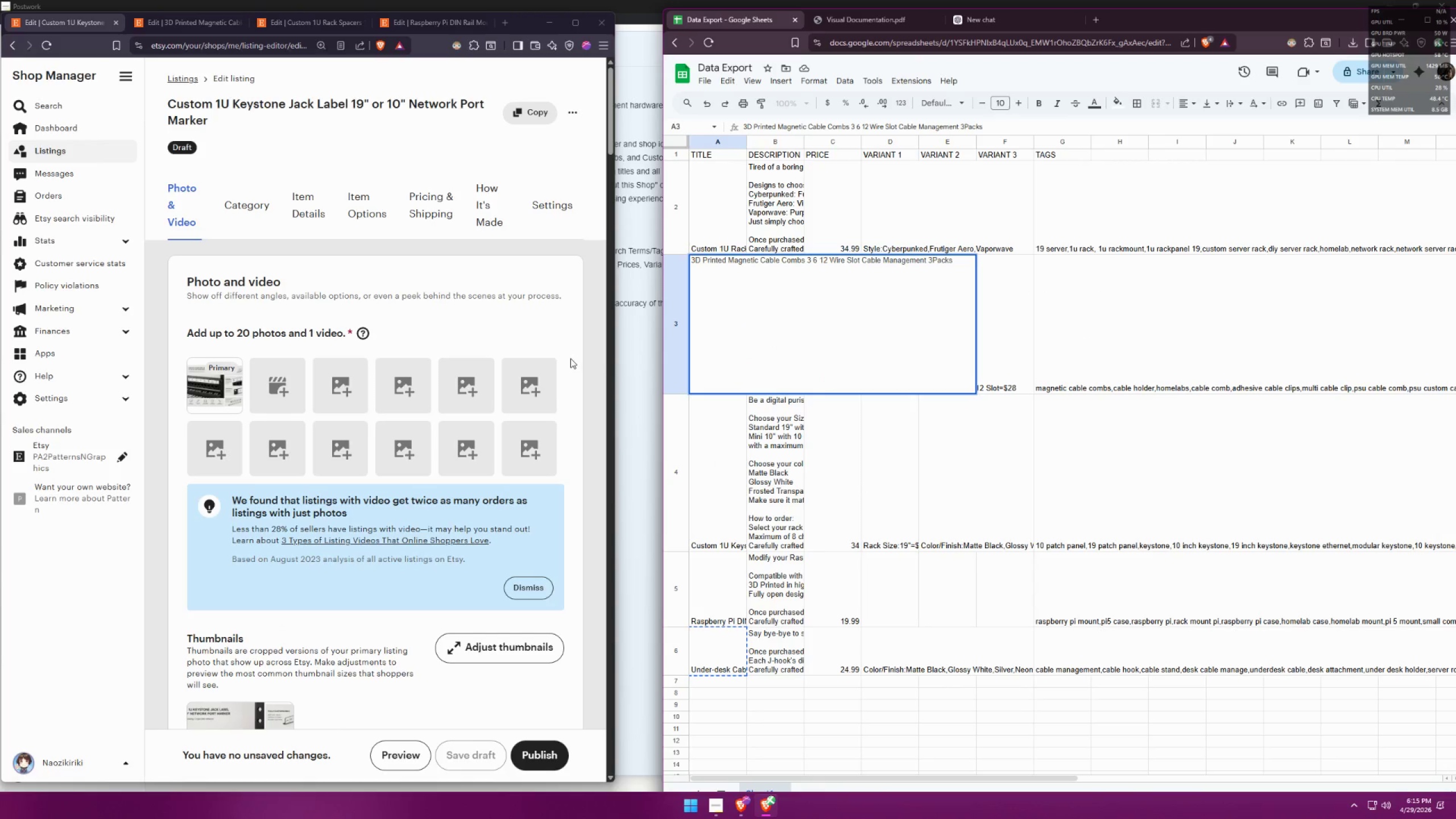 
left_click([575, 358])
 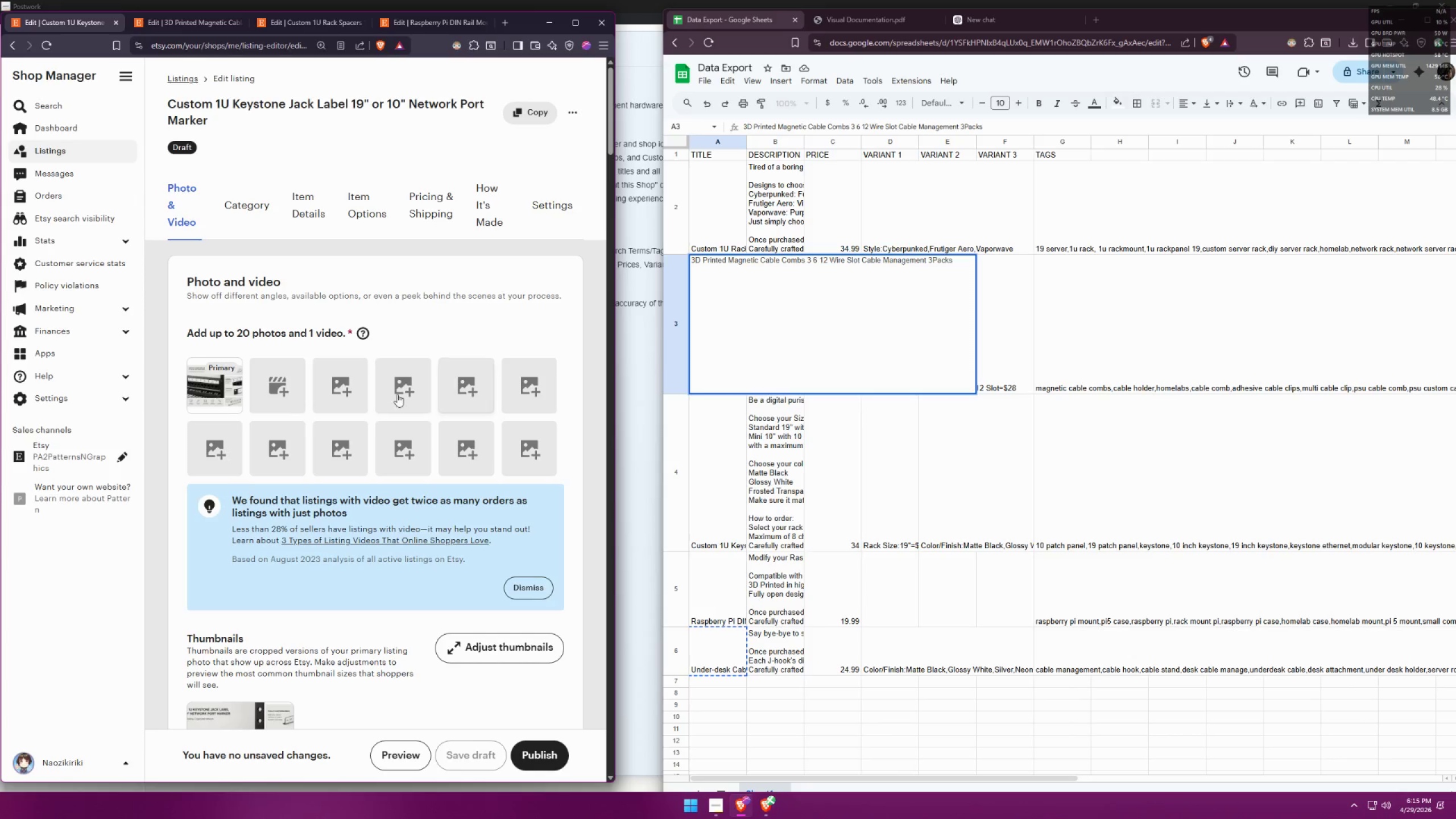 
scroll: coordinate [377, 417], scroll_direction: down, amount: 12.0
 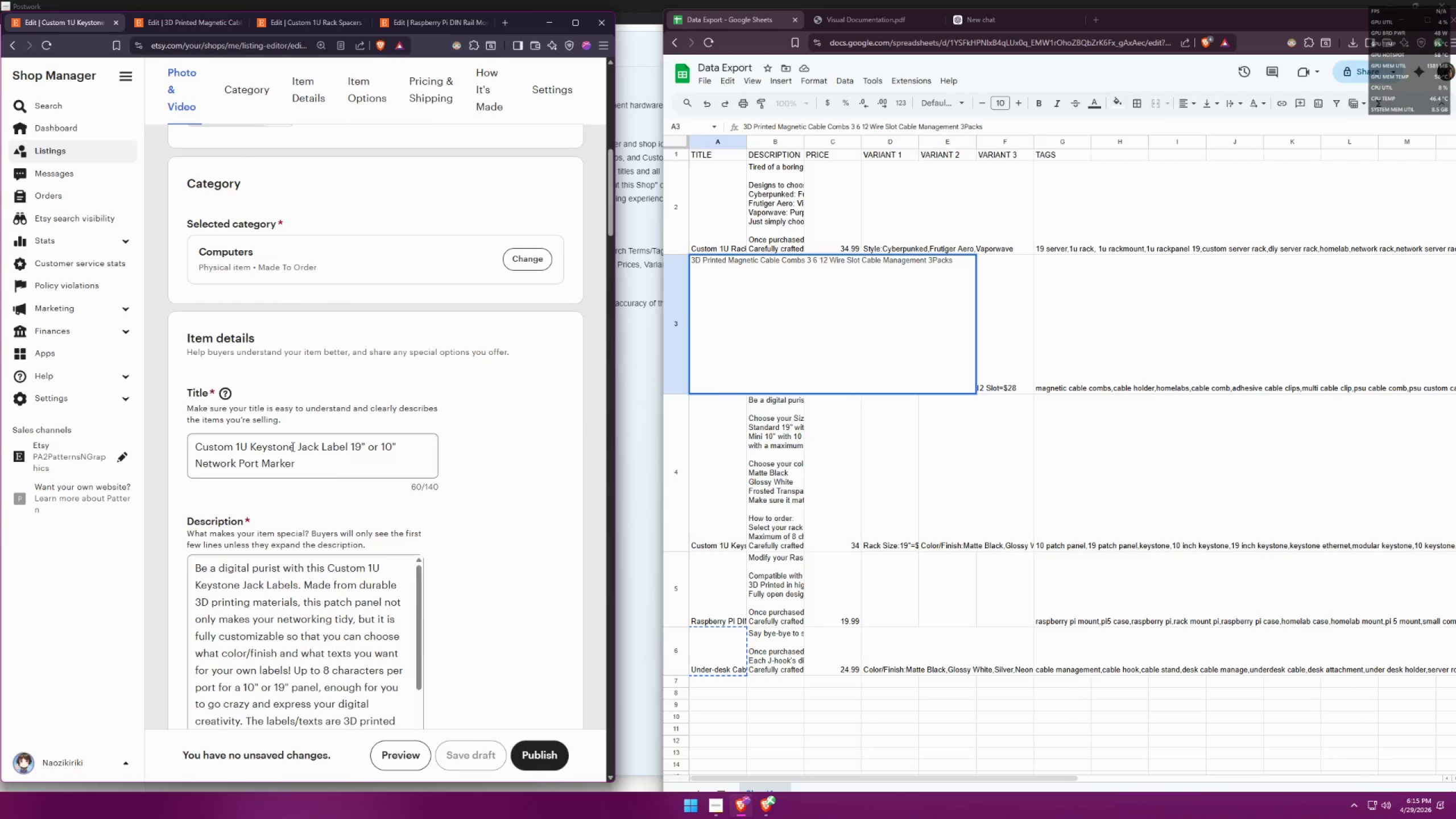 
wait(5.89)
 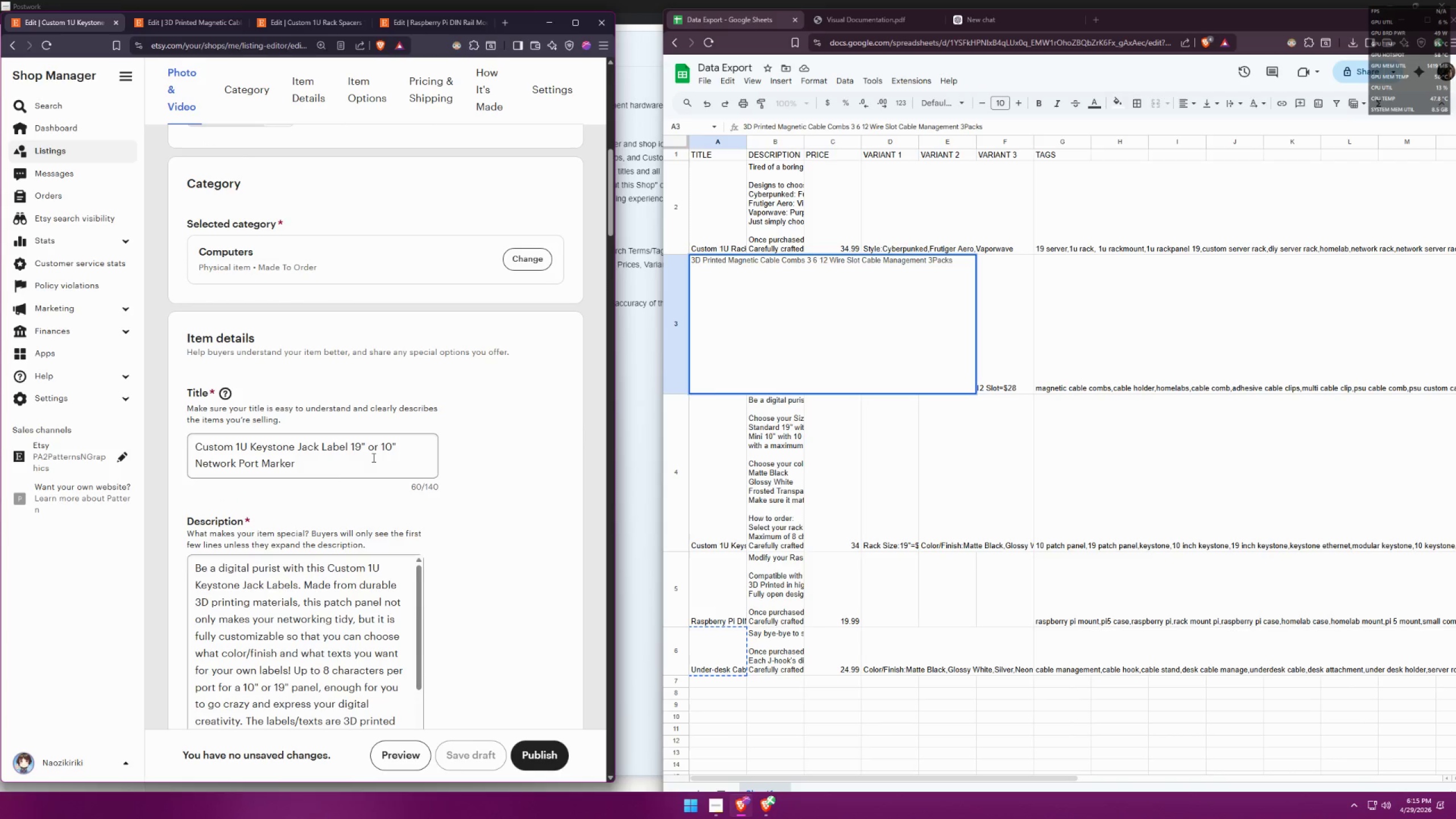 
double_click([715, 648])
 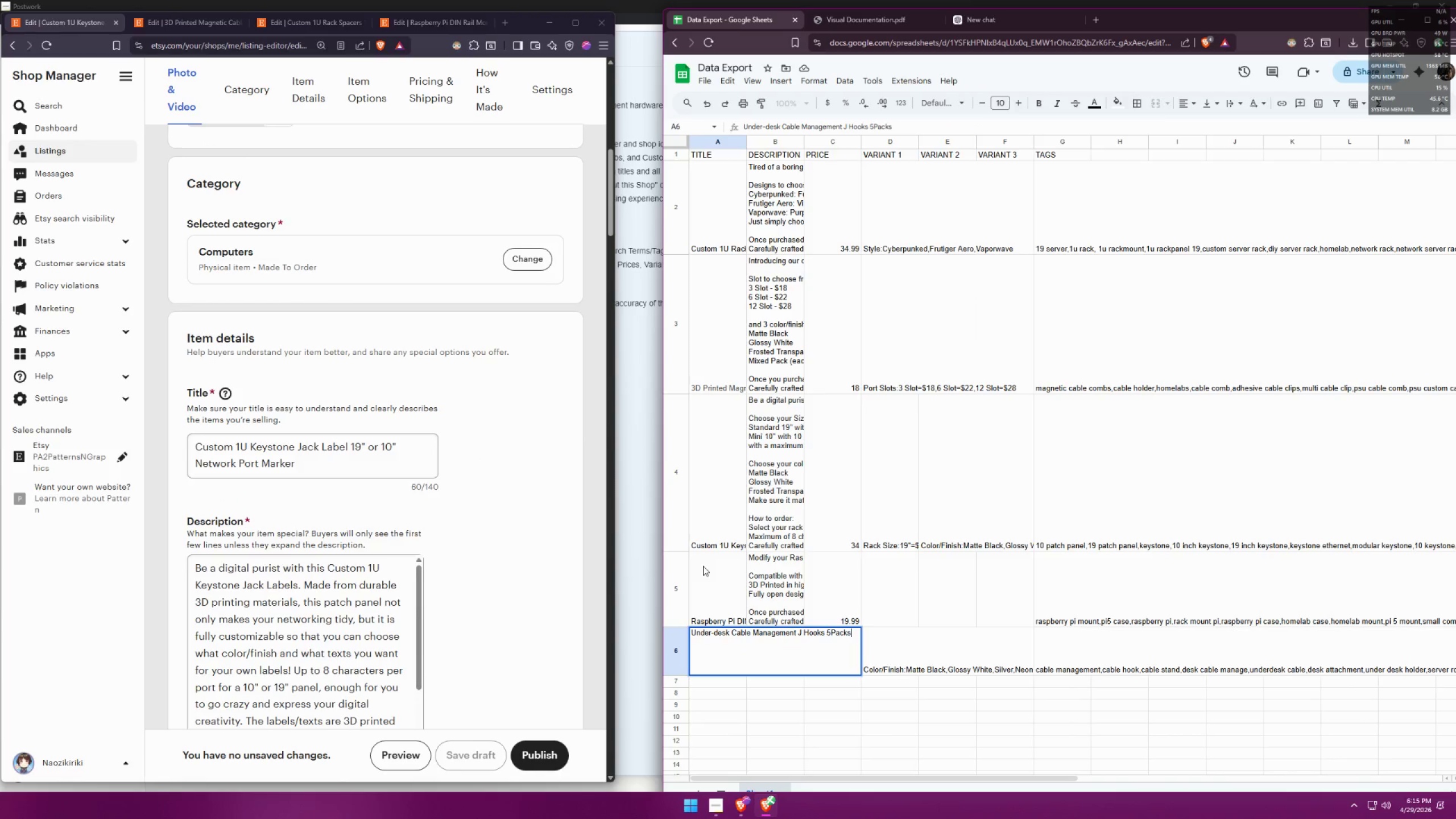 
left_click([710, 636])
 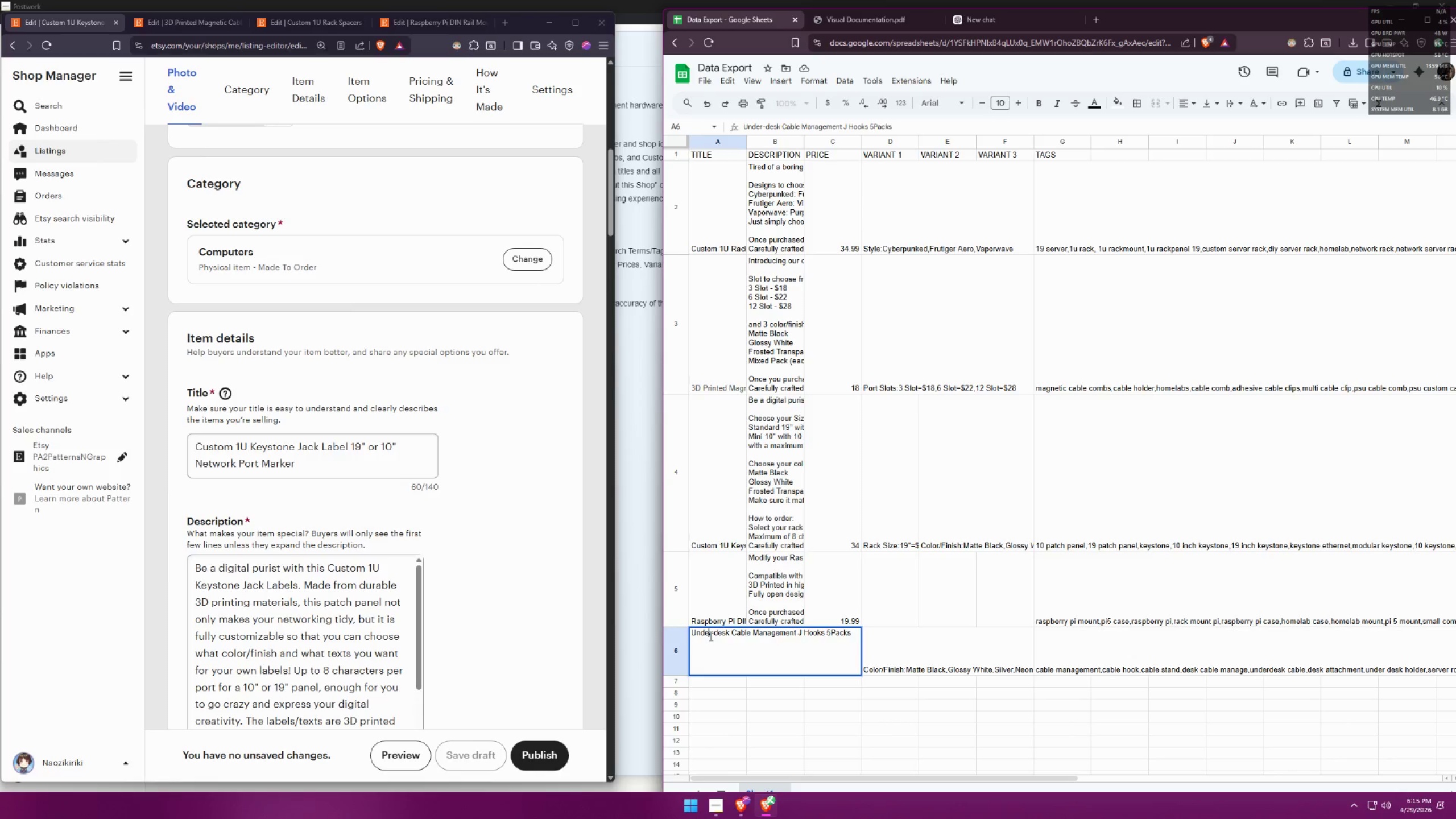 
left_click_drag(start_coordinate=[710, 635], to_coordinate=[675, 629])
 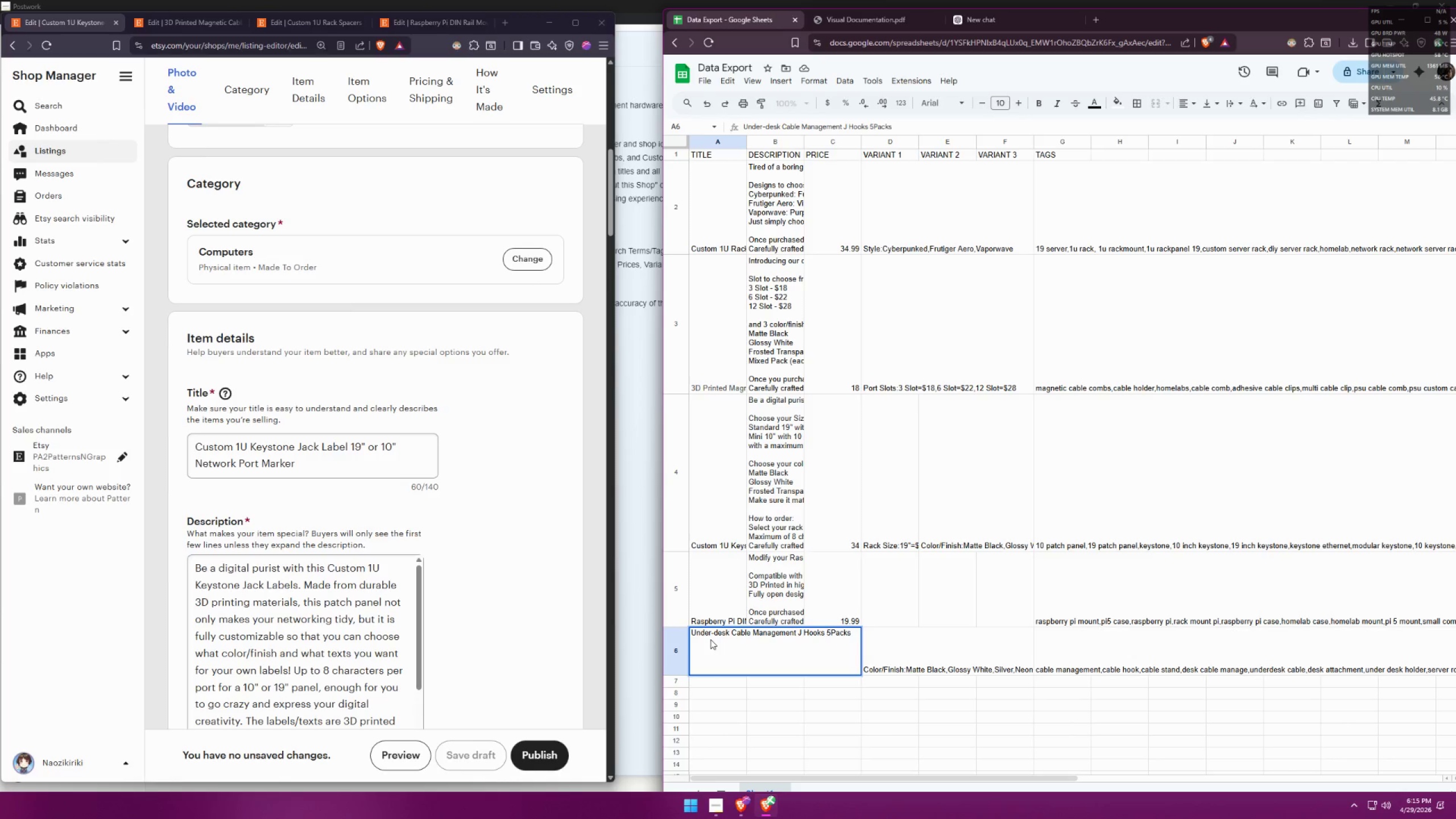 
left_click([830, 594])
 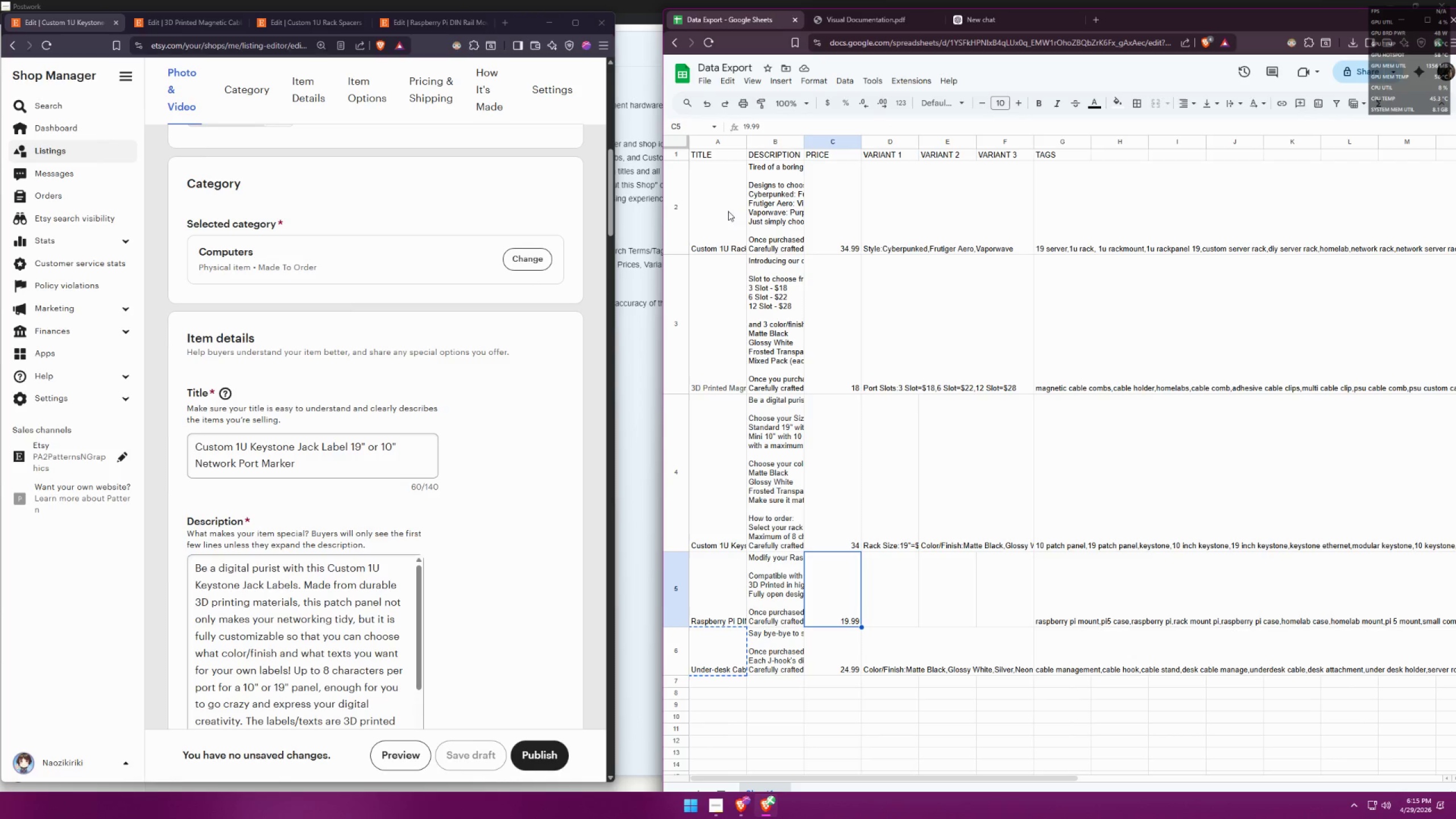 
double_click([727, 192])
 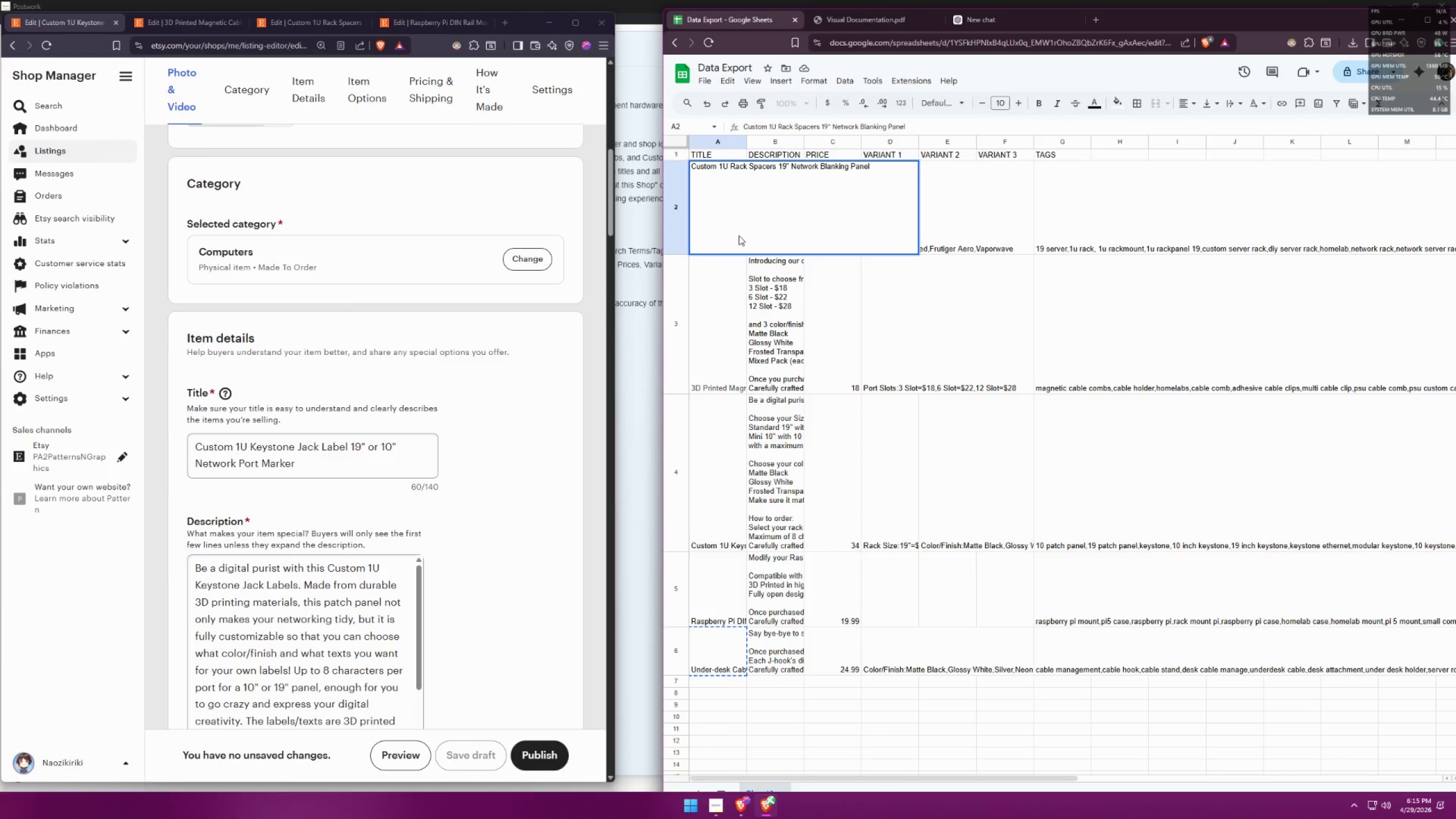 
double_click([723, 495])
 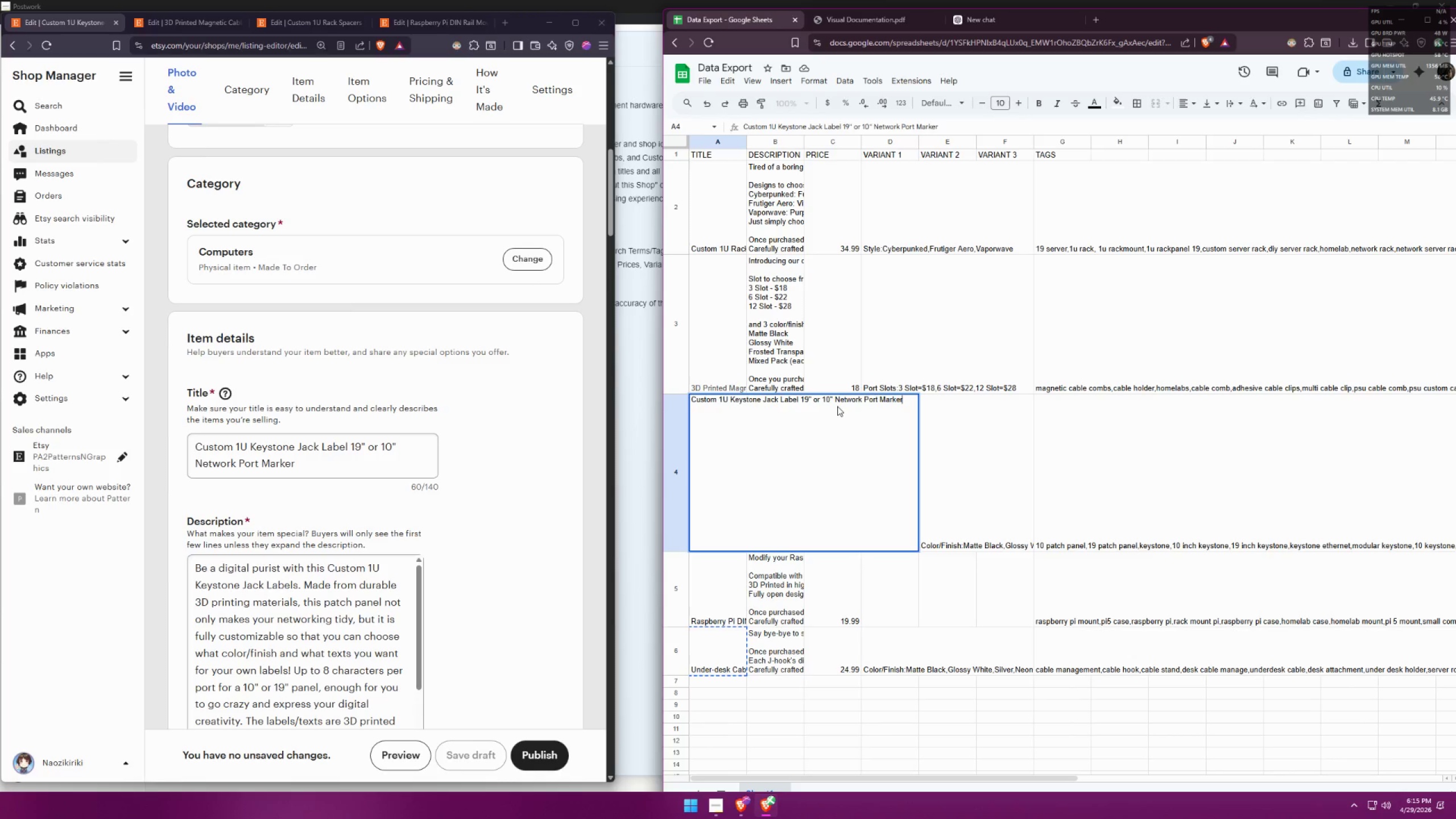 
wait(7.42)
 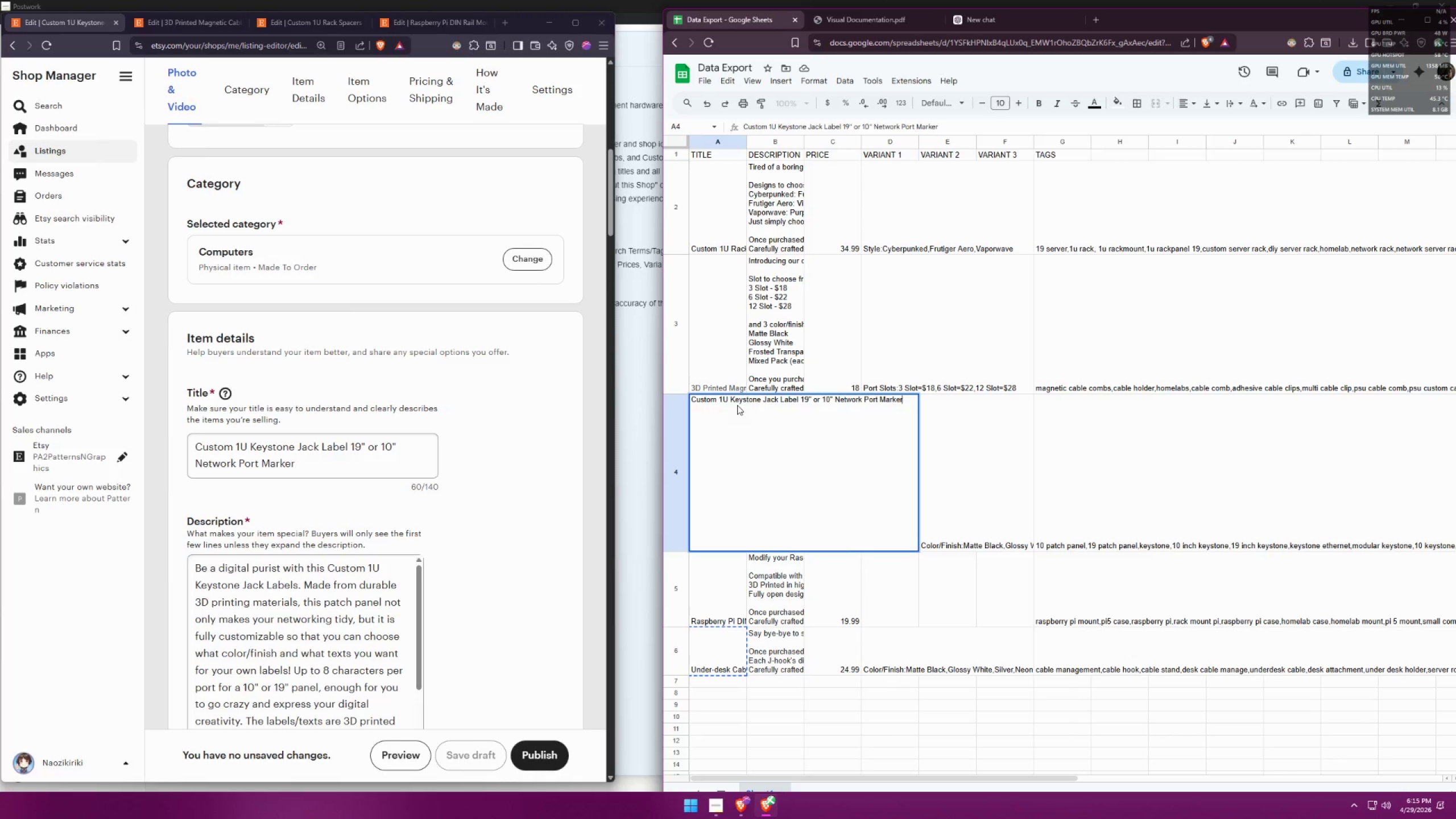 
left_click([926, 429])
 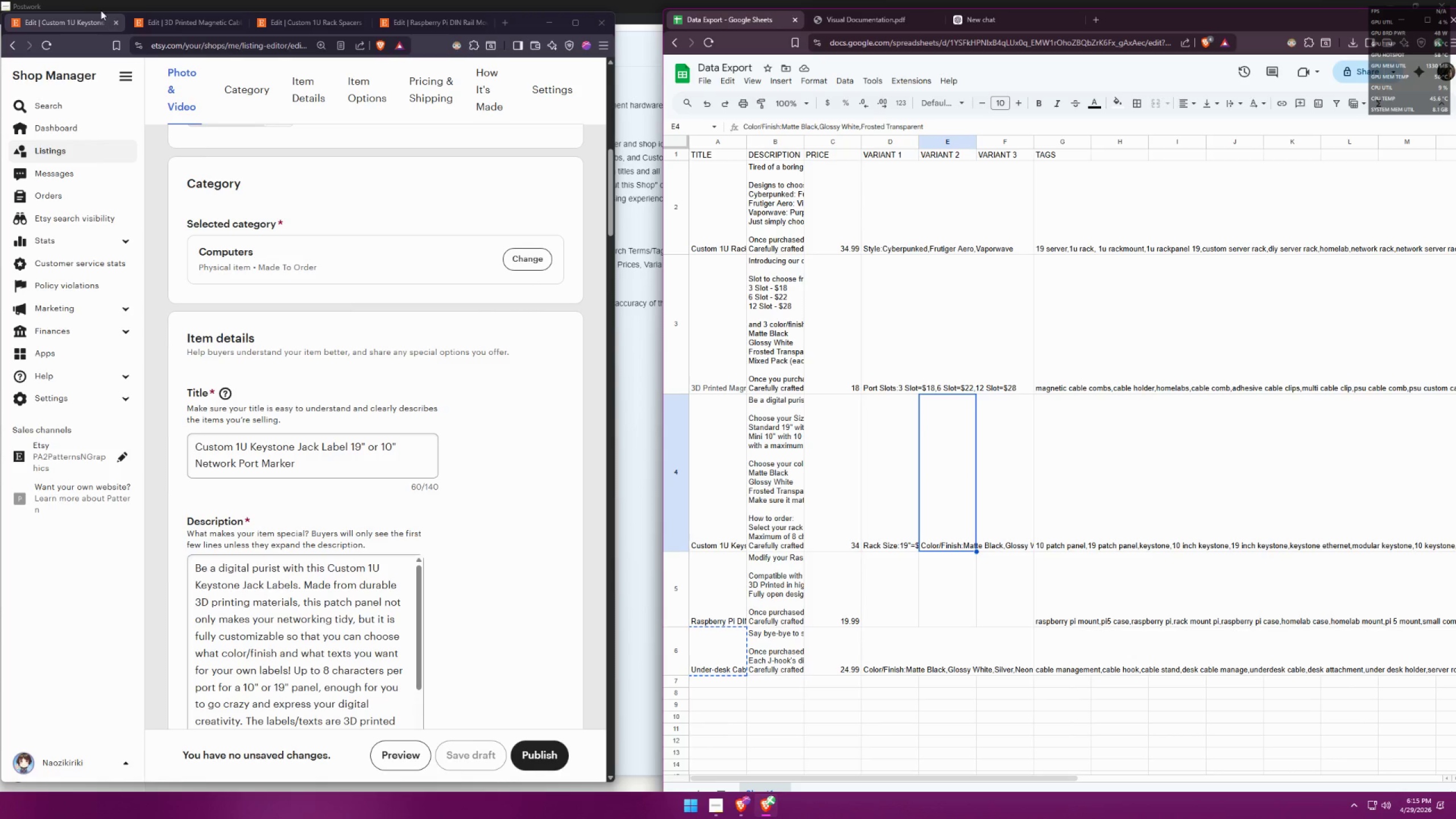 
left_click([115, 20])
 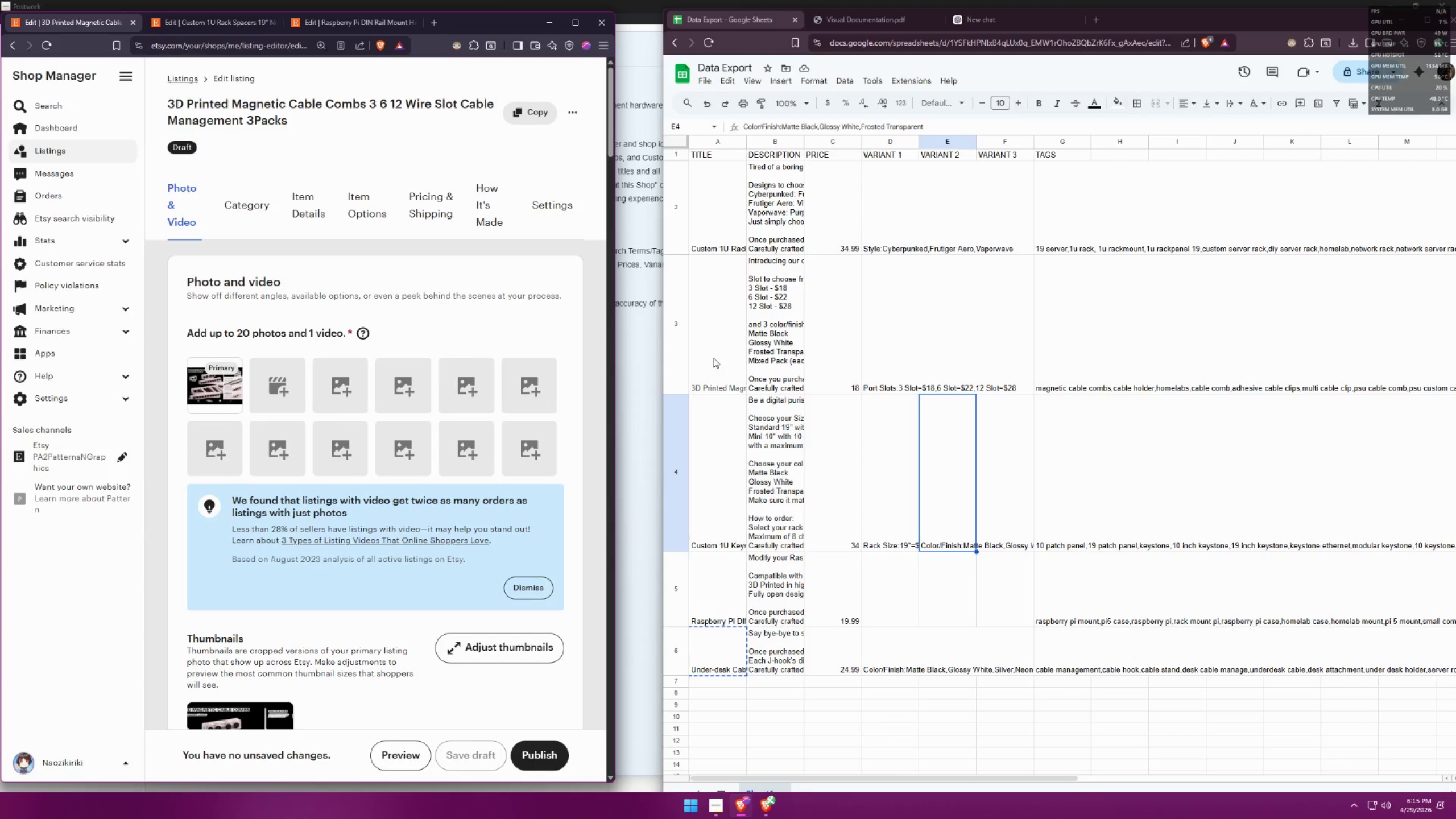 
double_click([715, 354])
 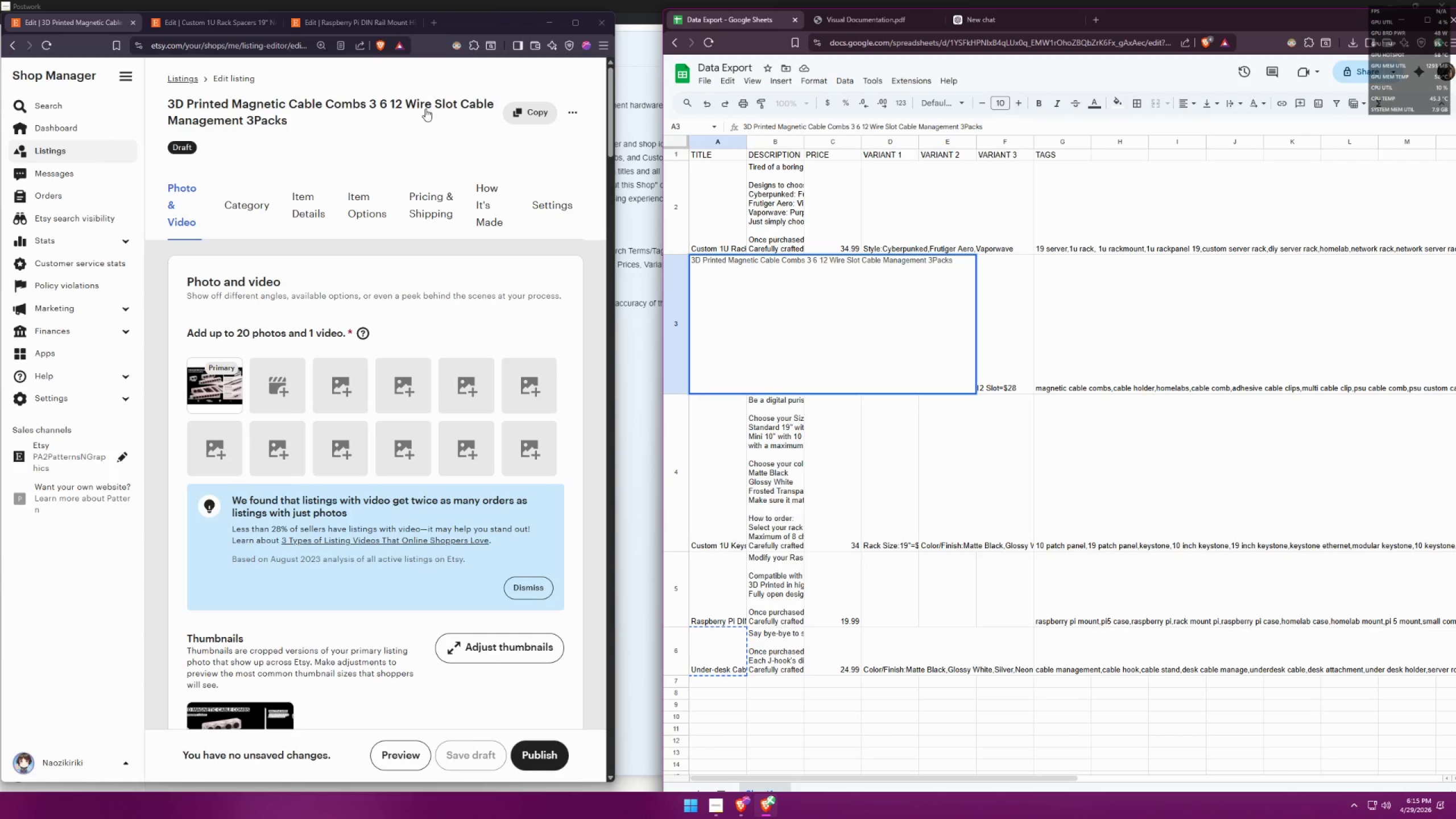 
wait(13.34)
 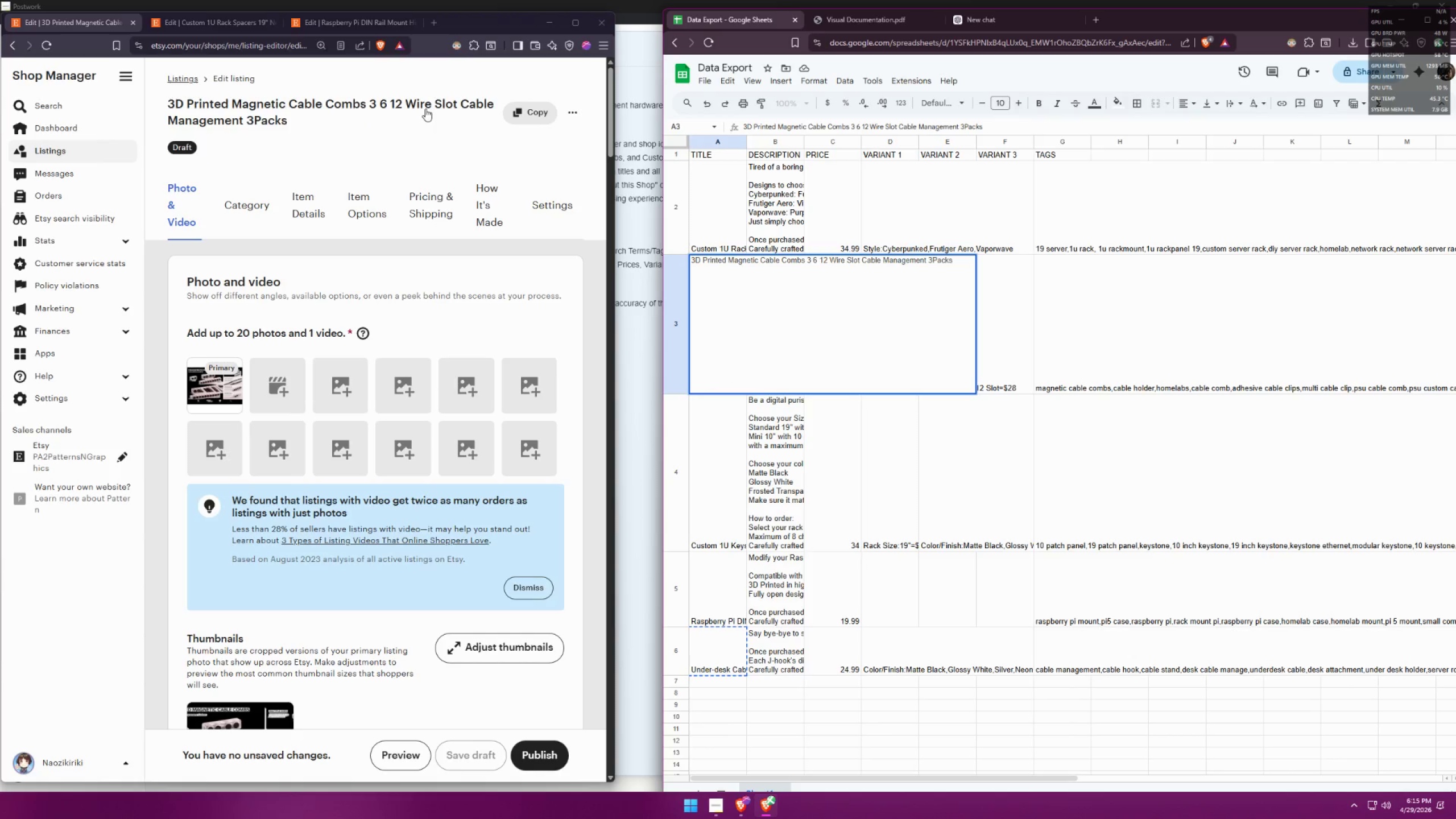 
left_click([993, 307])
 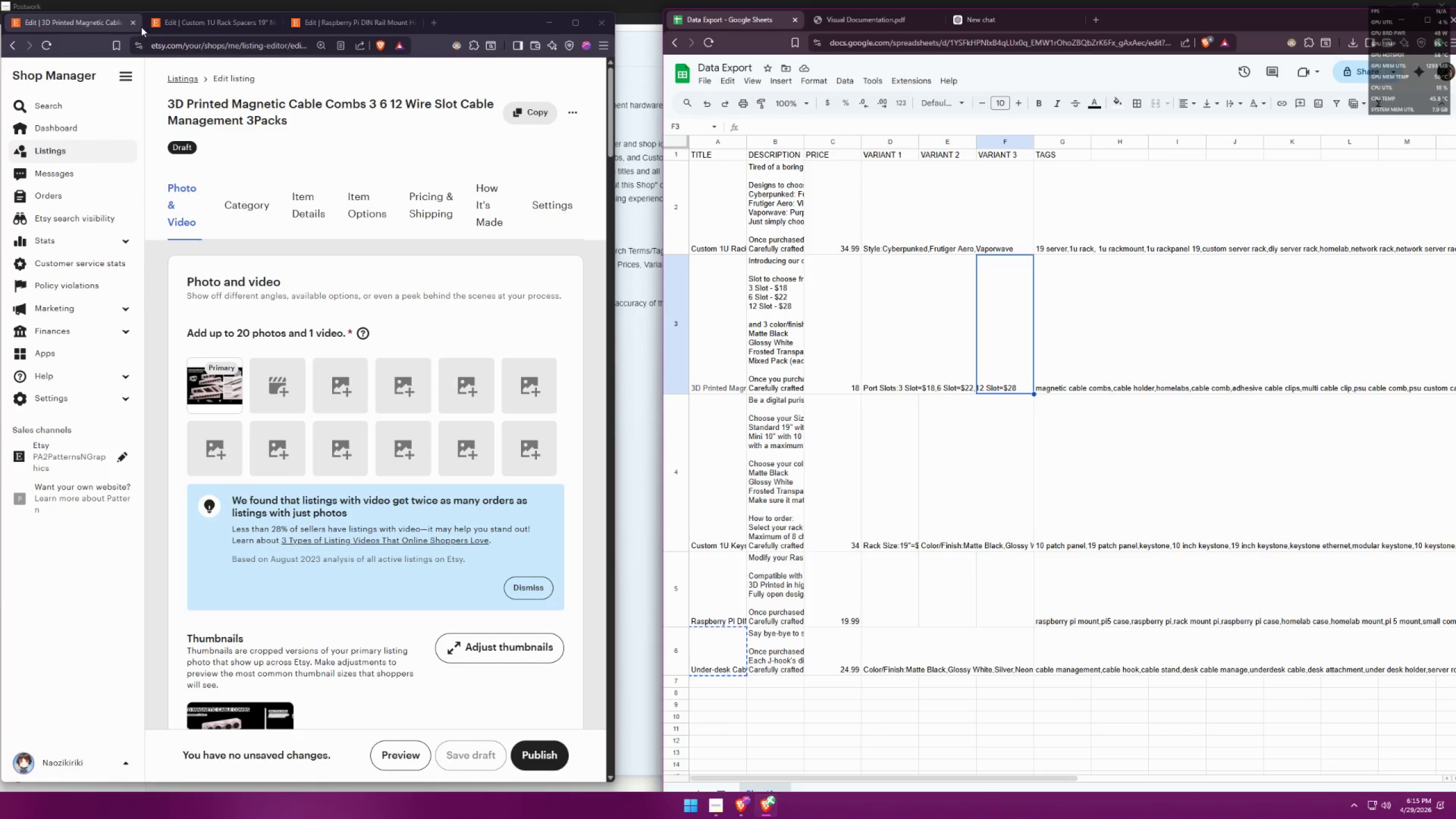 
left_click([135, 22])
 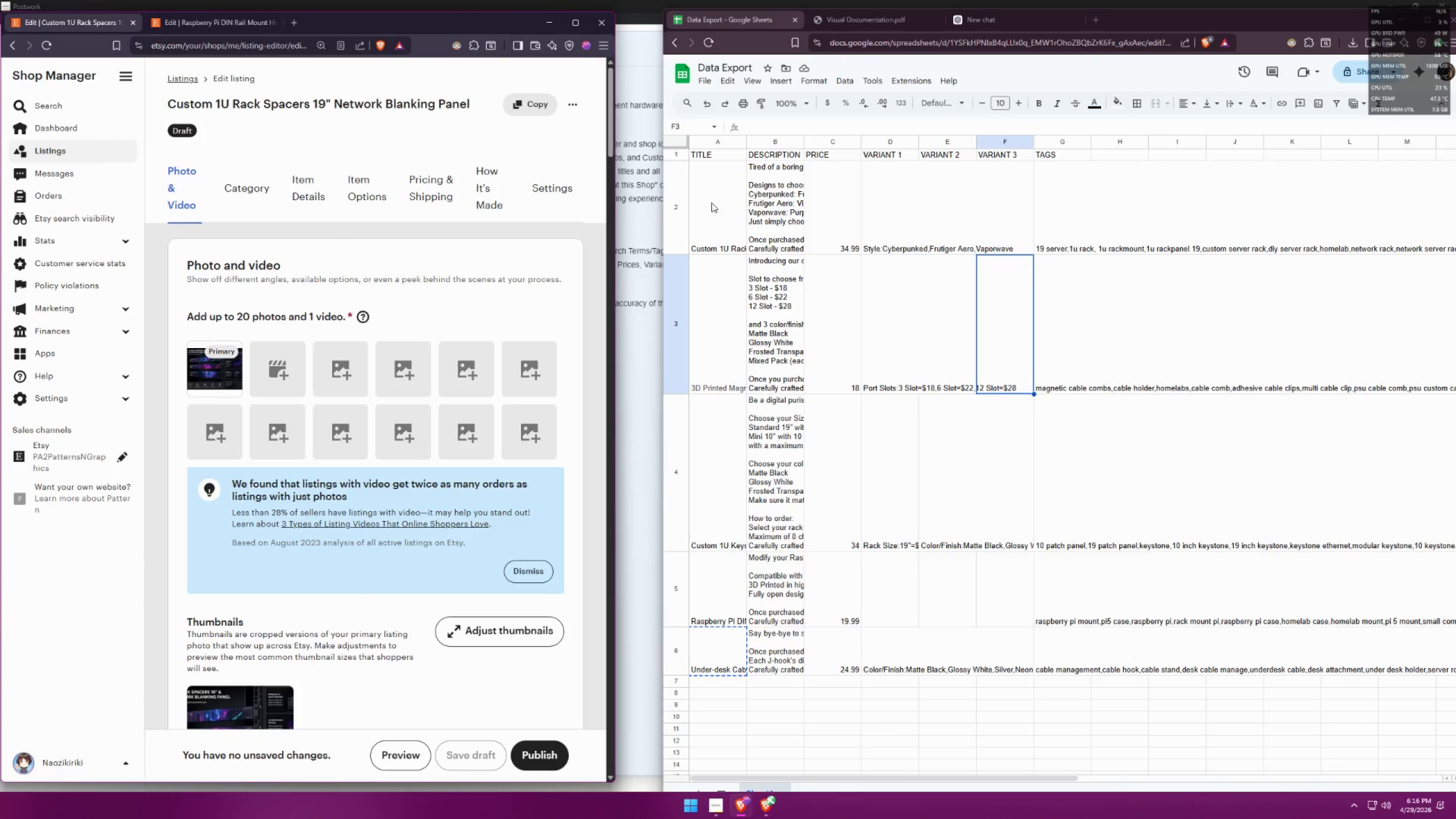 
double_click([721, 198])
 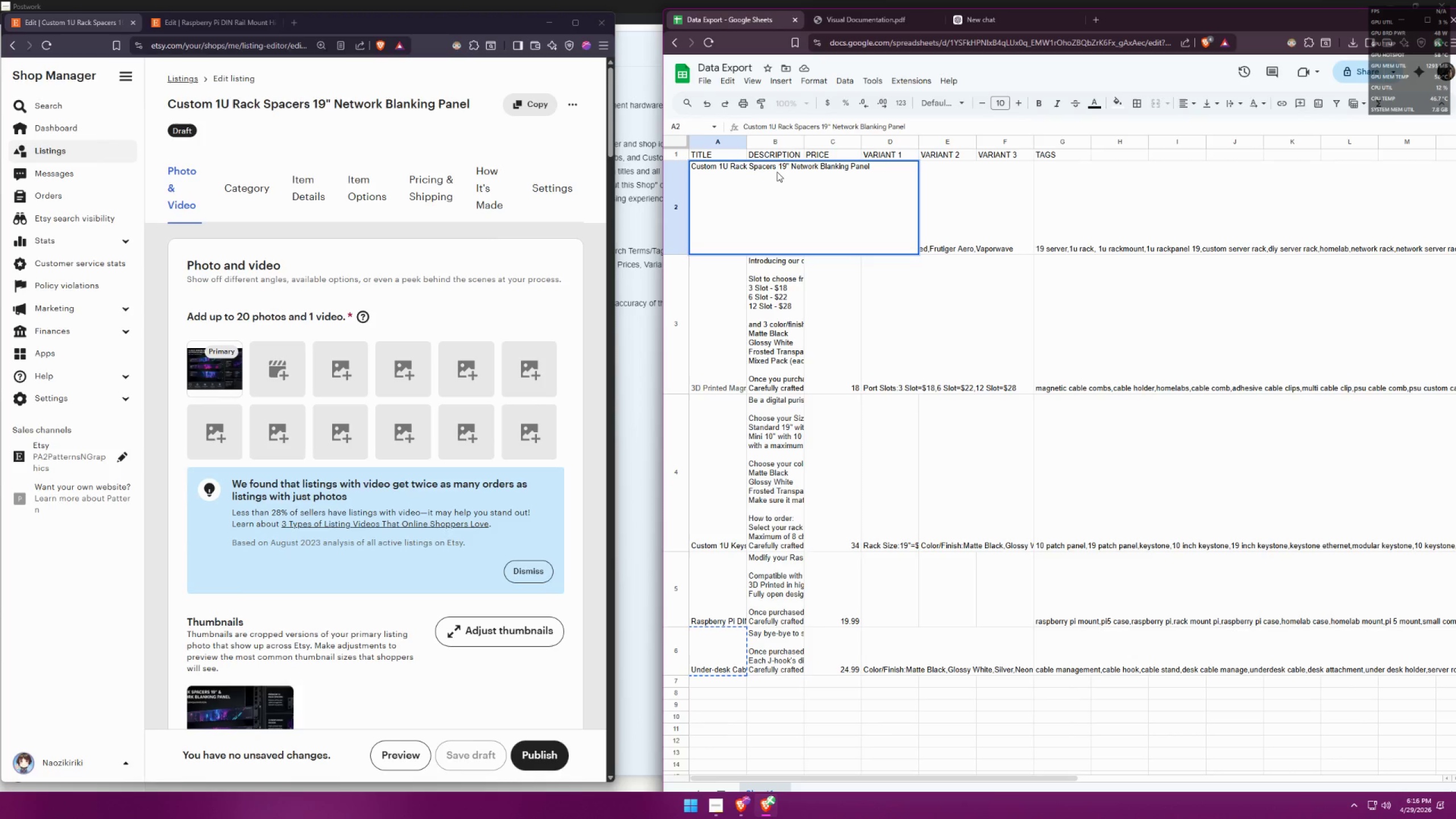 
left_click([948, 197])
 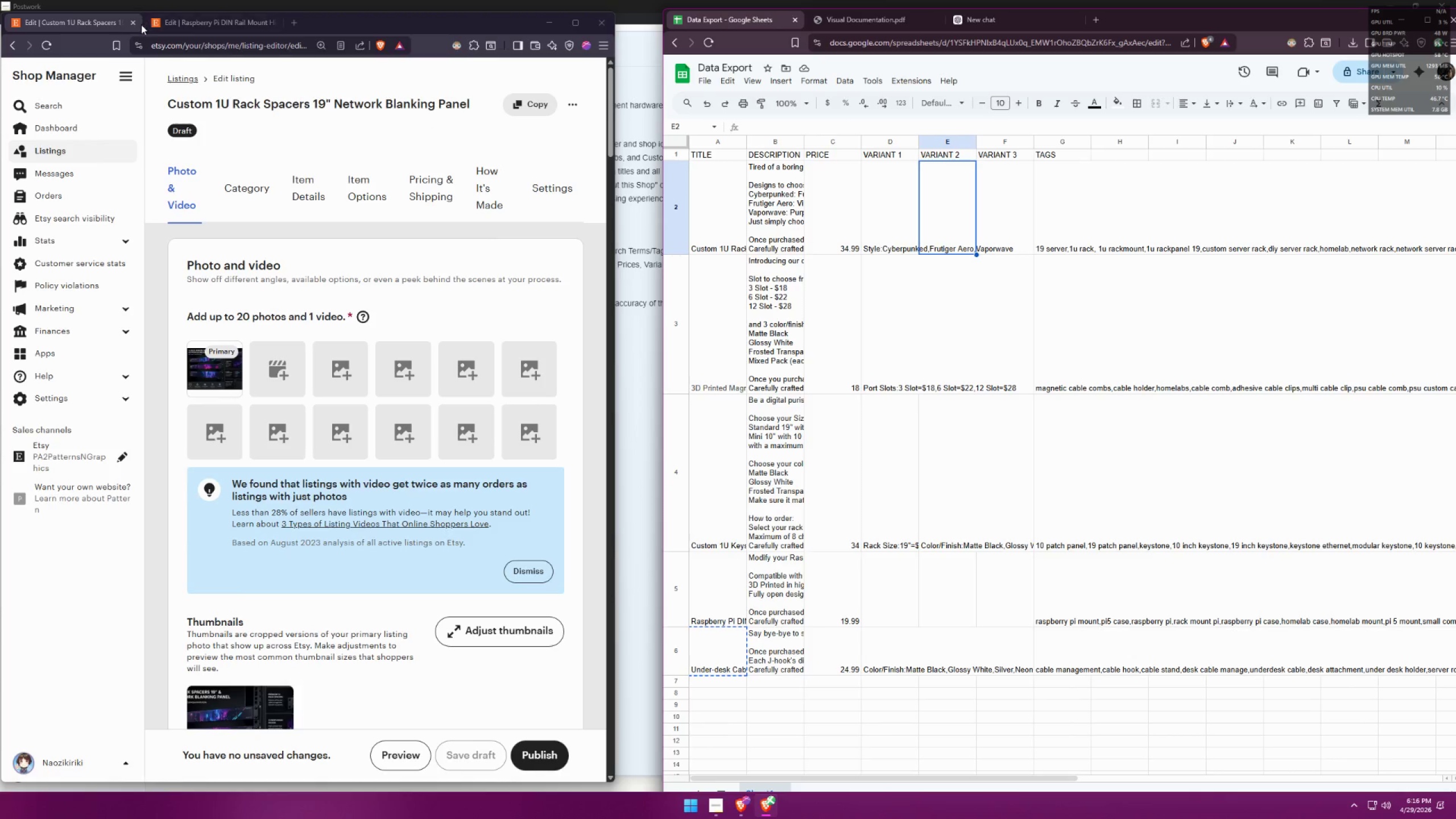 
left_click([136, 24])
 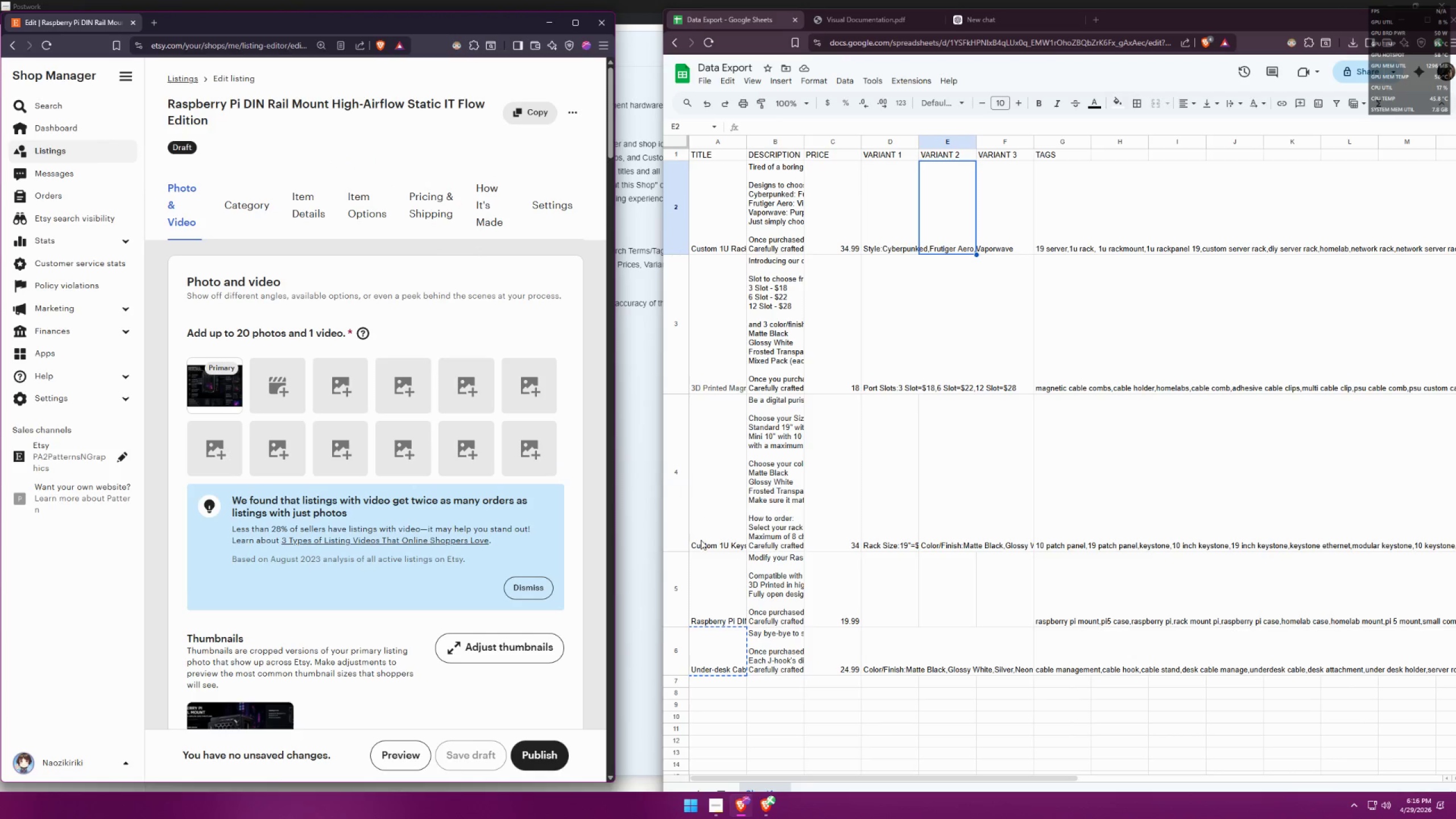 
double_click([715, 601])
 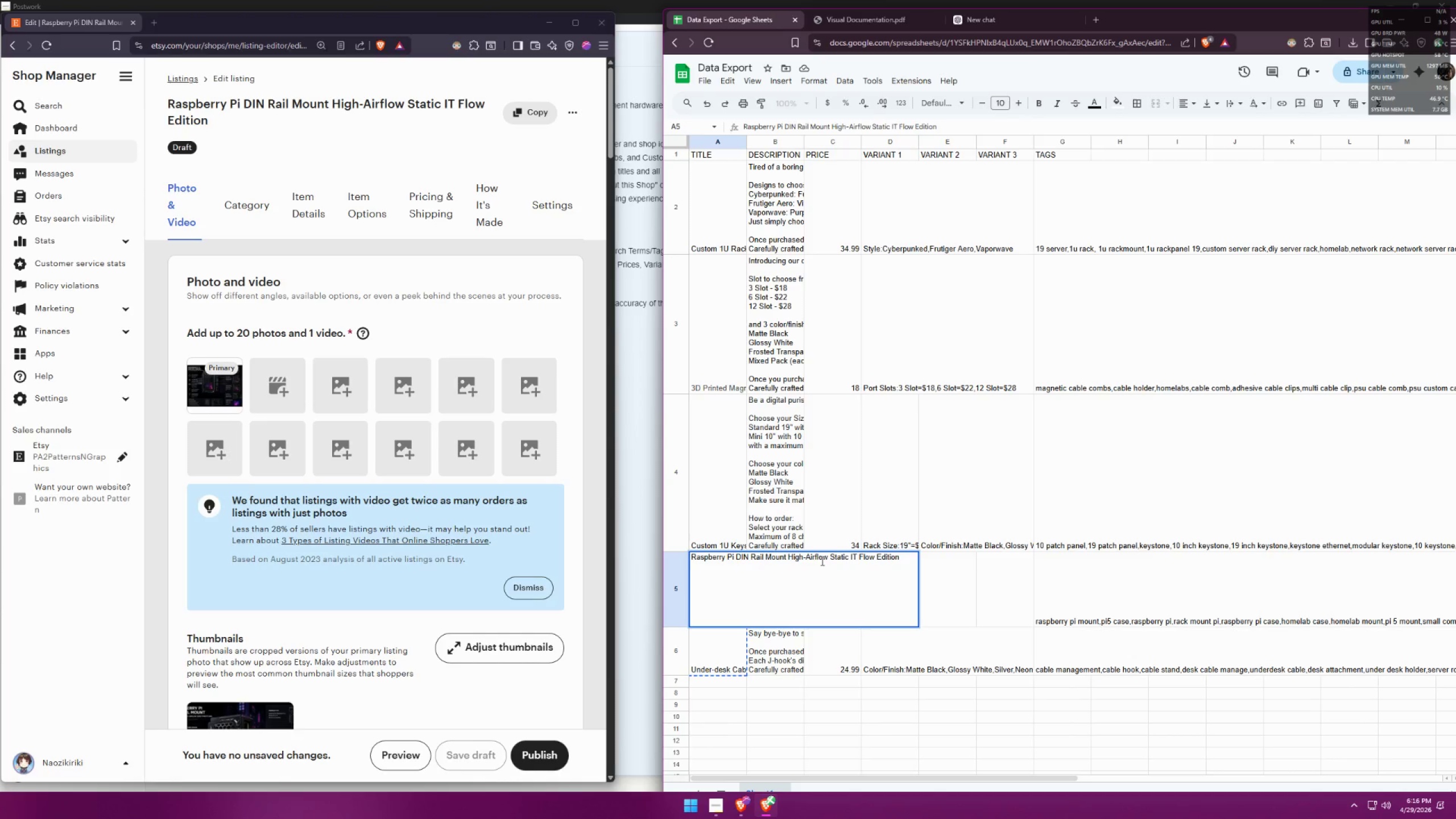 
wait(5.8)
 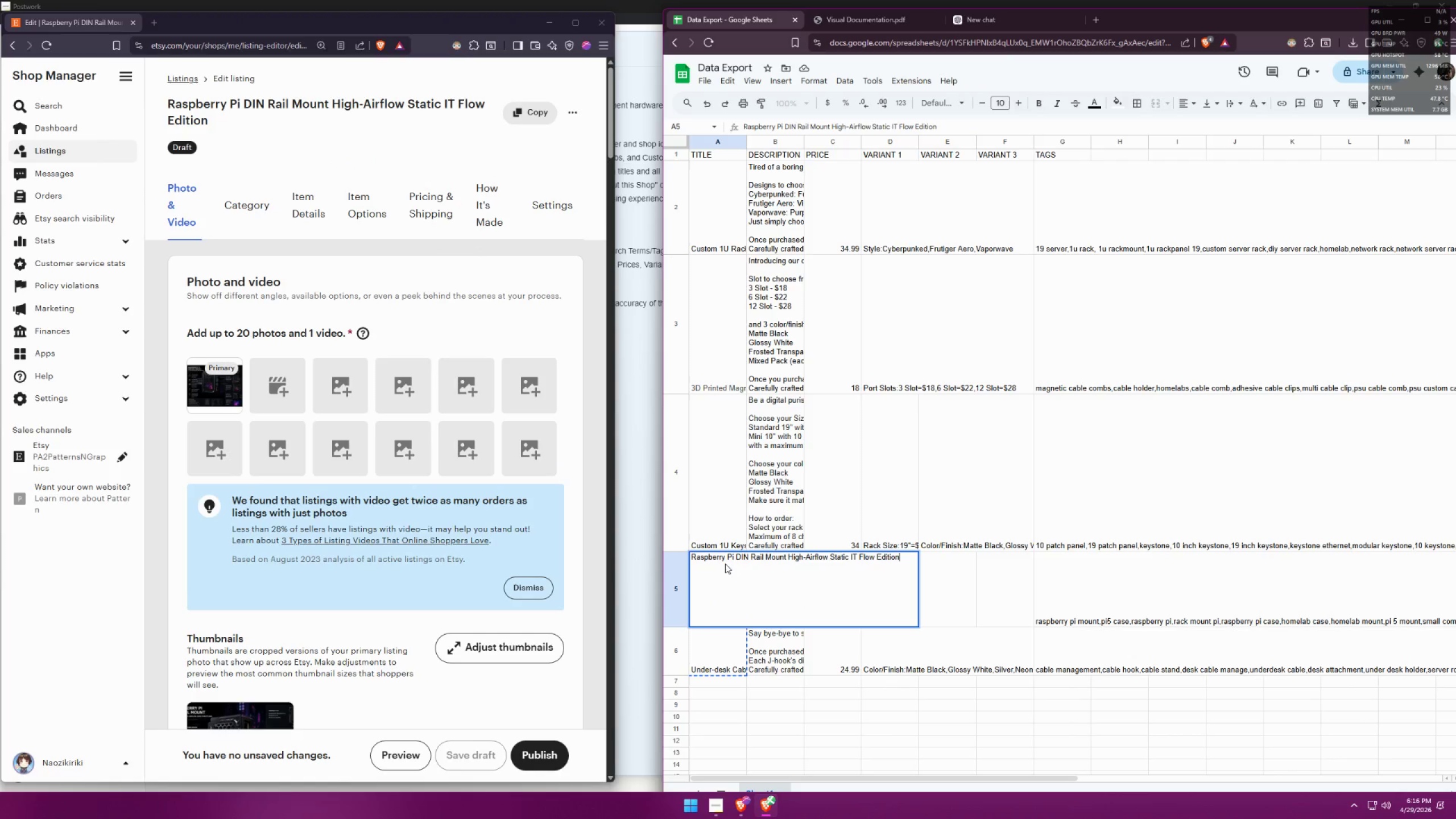 
left_click([945, 576])
 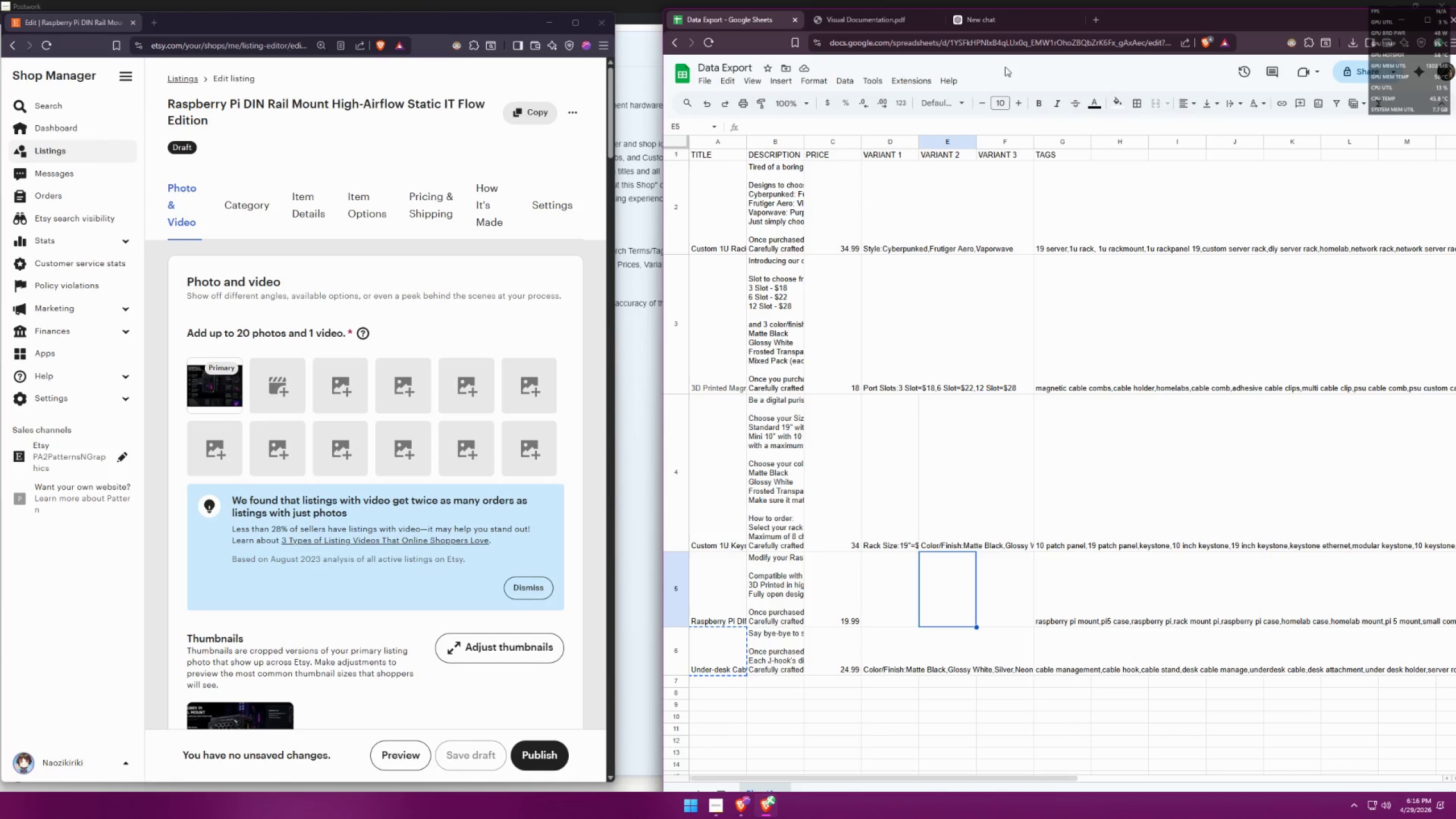 
left_click([722, 65])
 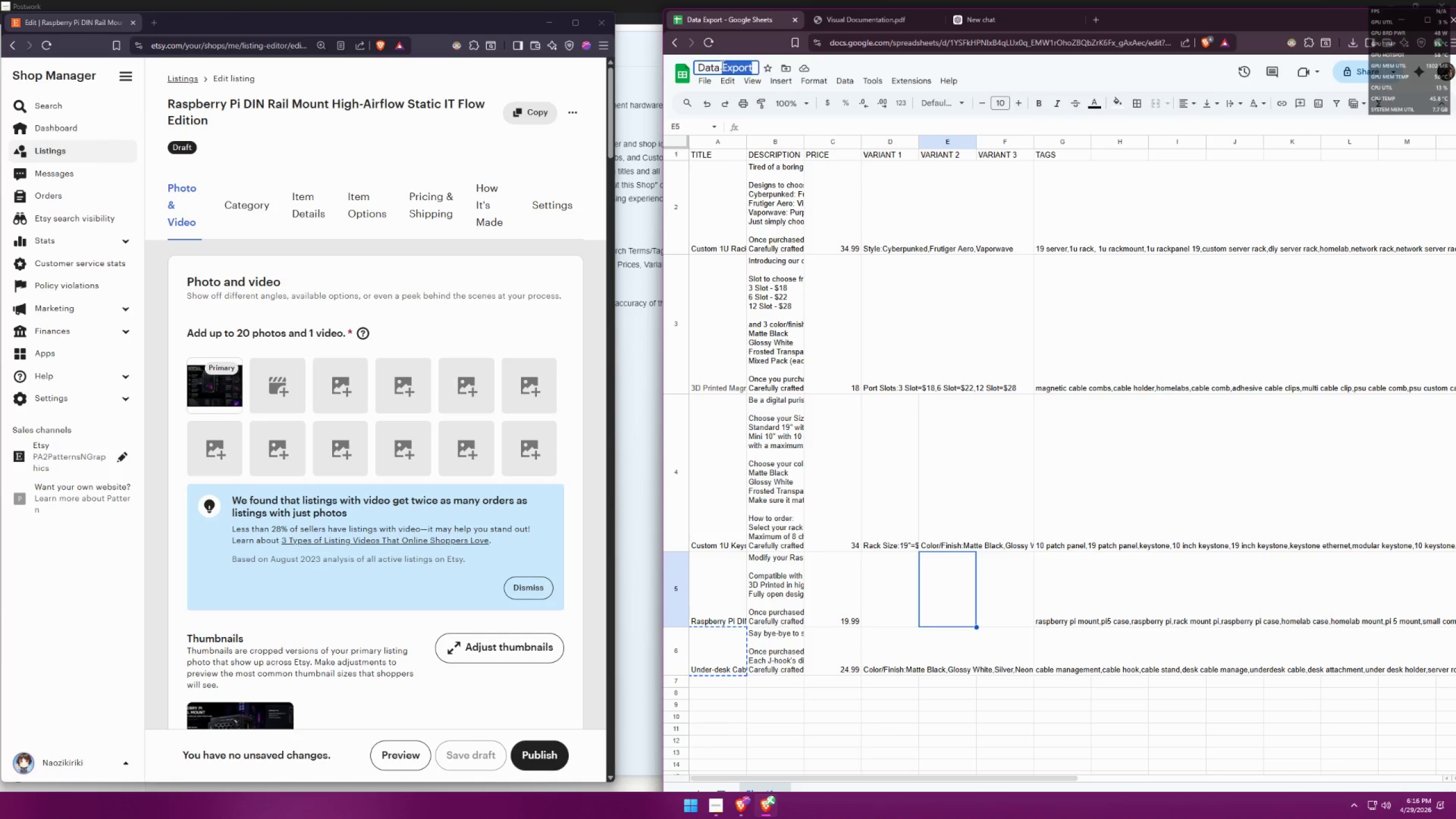 
triple_click([721, 65])